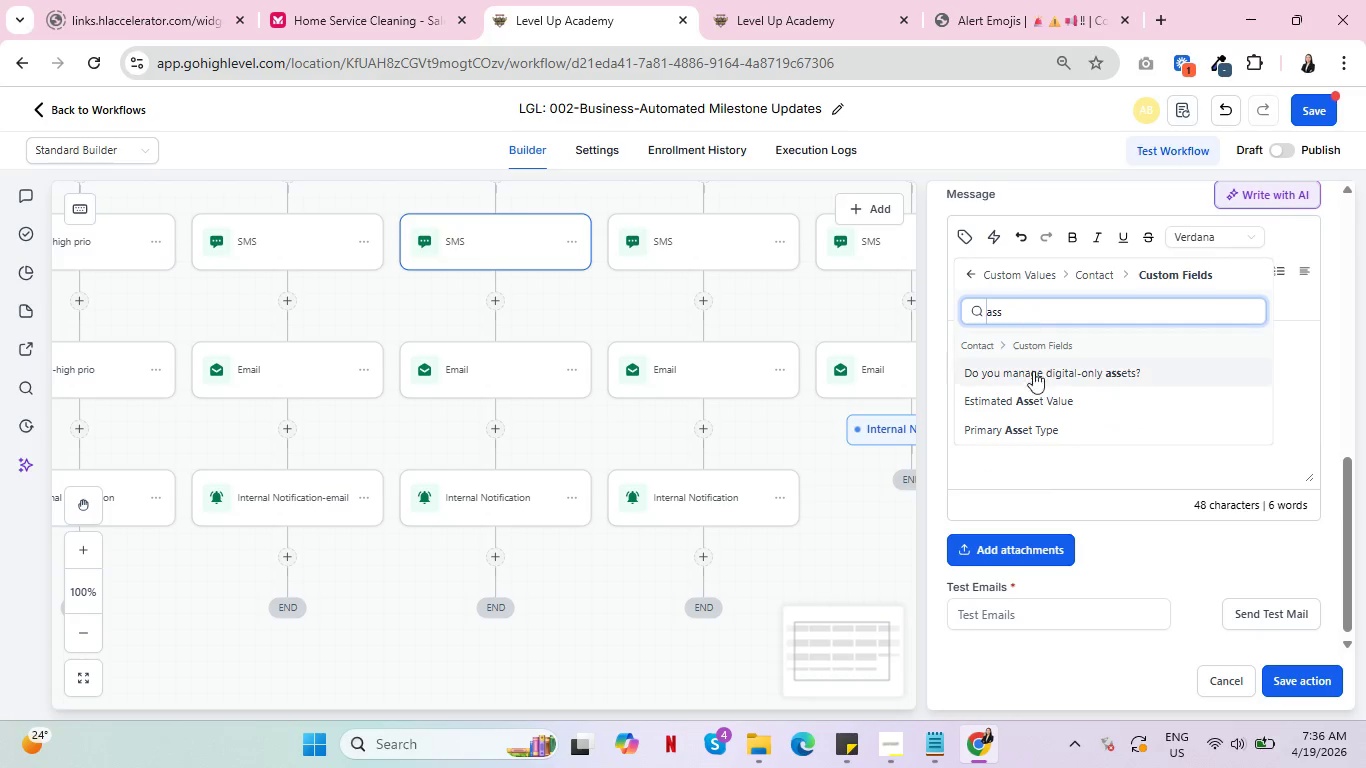 
left_click([1042, 401])
 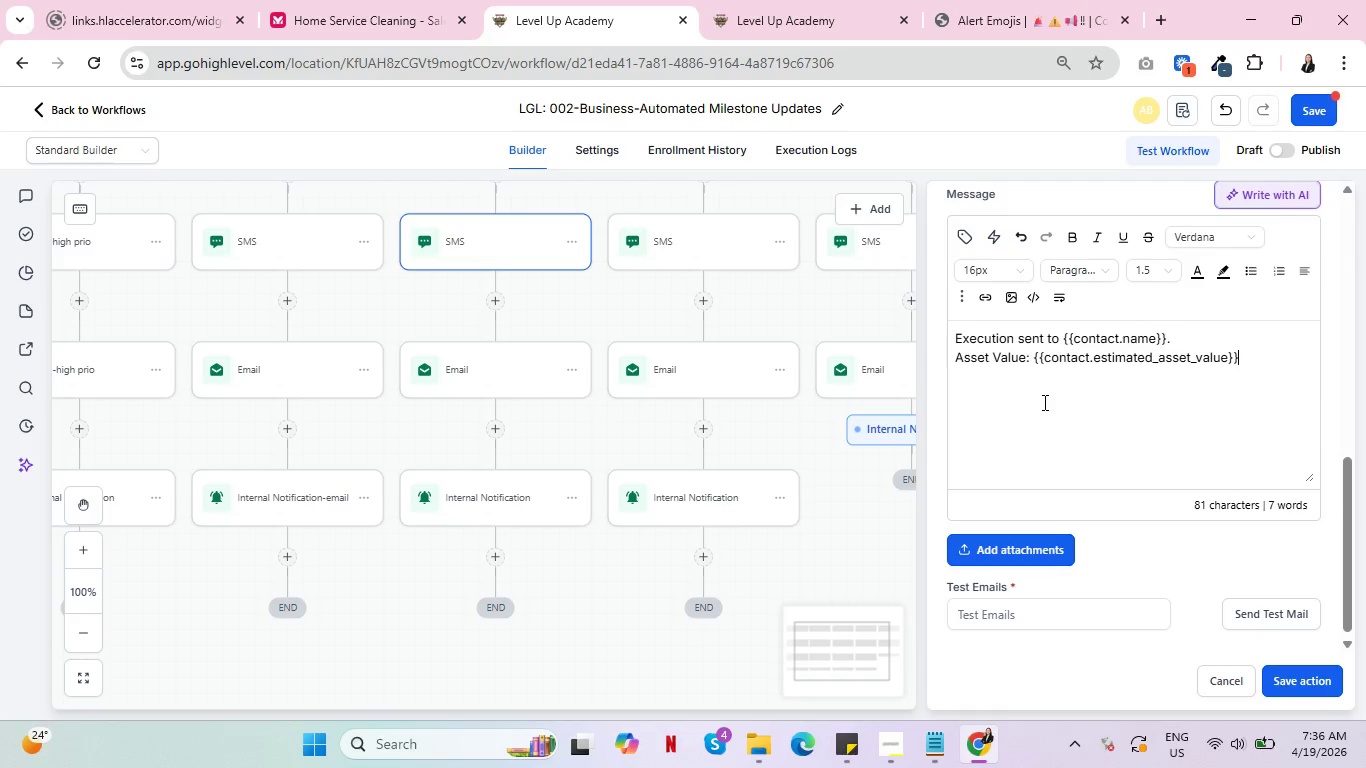 
key(Enter)
 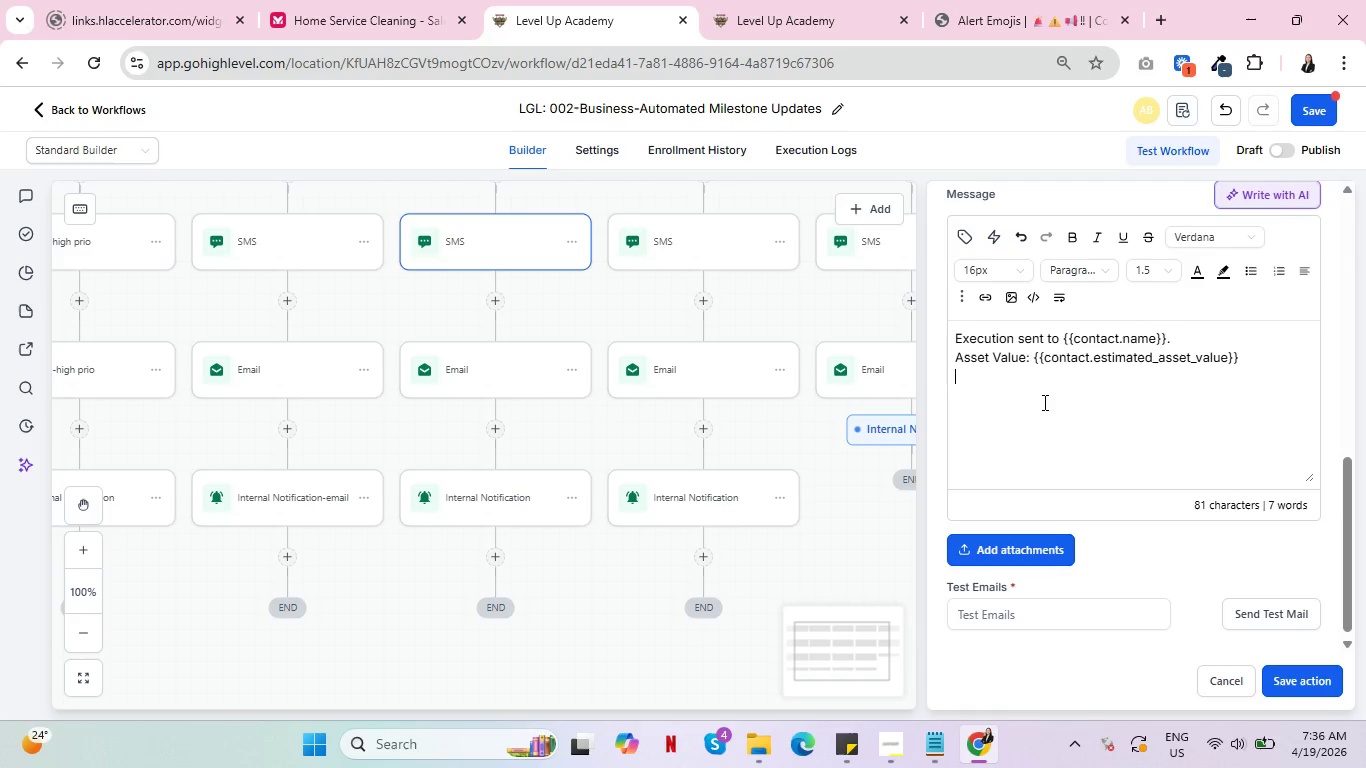 
type(If not signed in 12 hours, as)
key(Backspace)
type( senior partner must follow uo )
key(Backspace)
key(Backspace)
type(p personallu)
key(Backspace)
type(y.)
 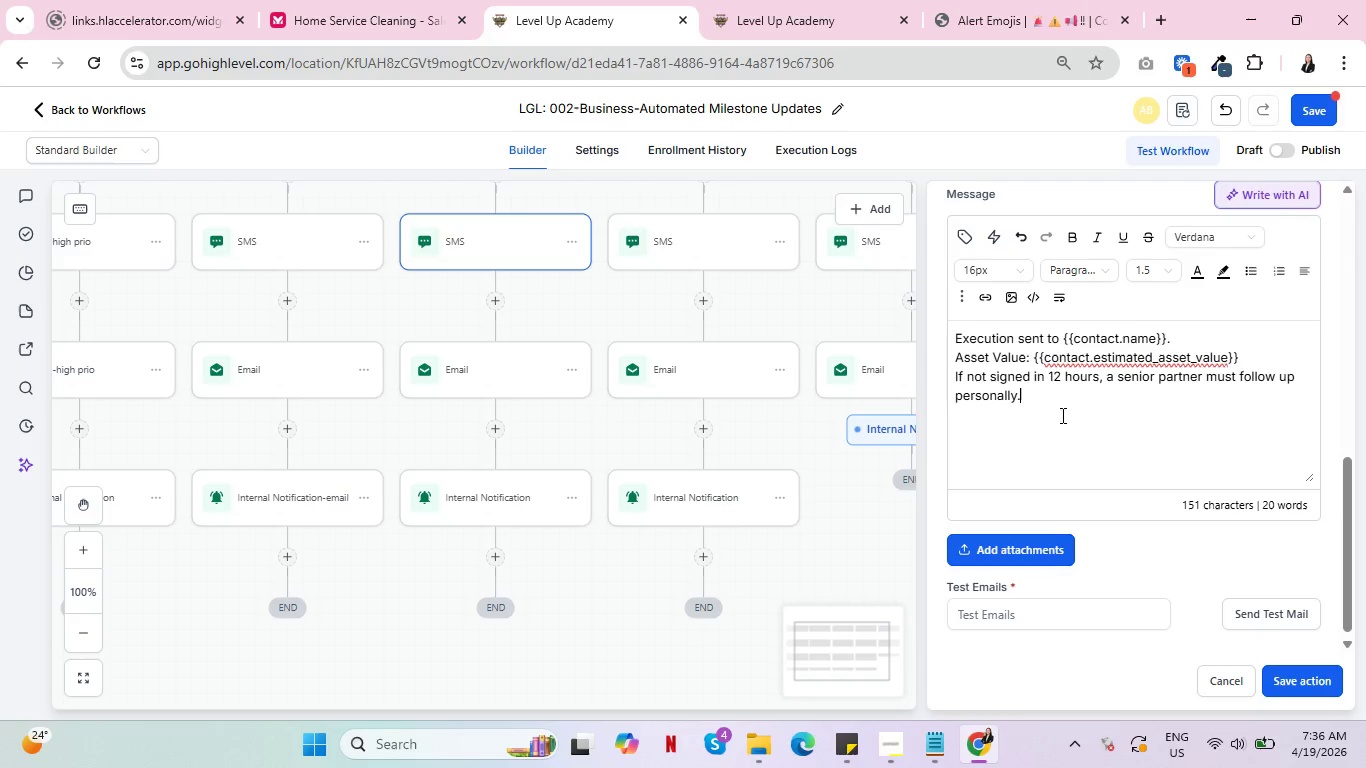 
left_click([1307, 675])
 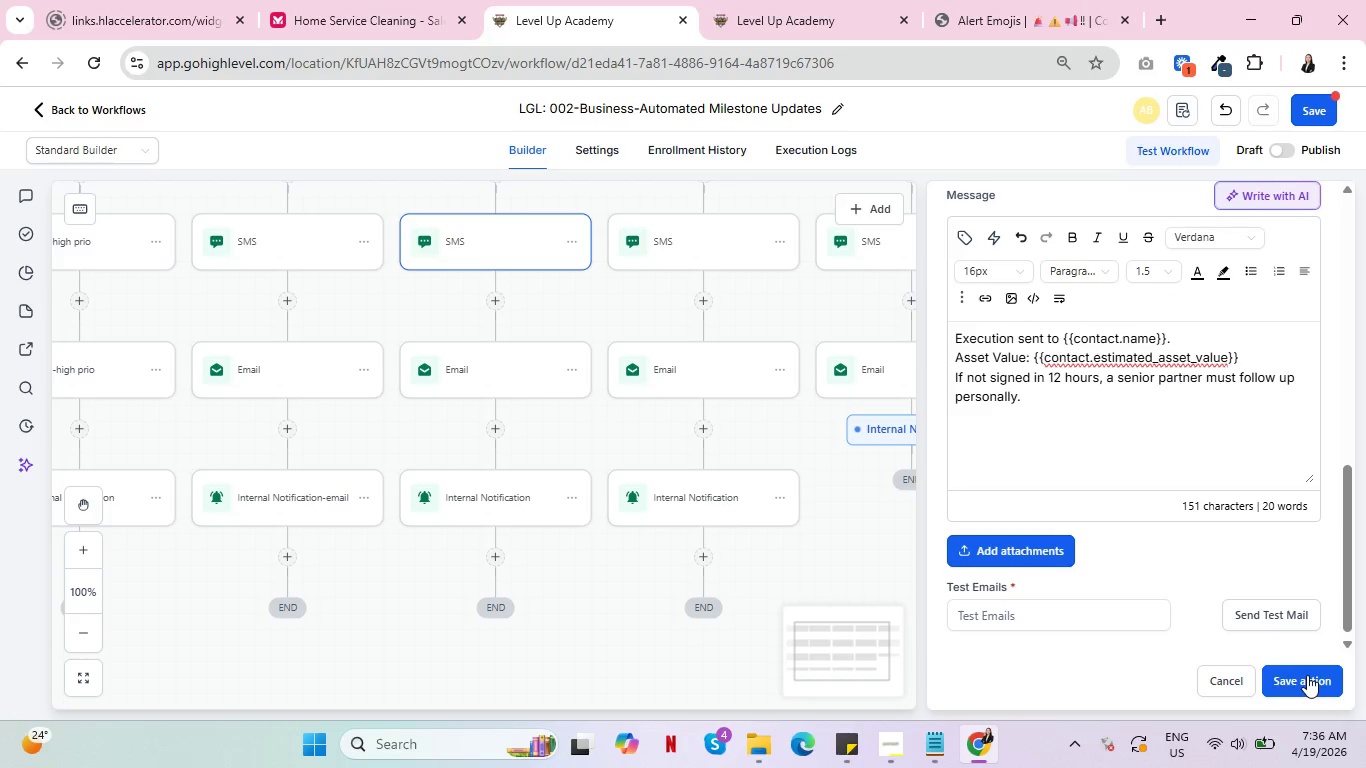 
scroll: coordinate [1289, 461], scroll_direction: up, amount: 4.0
 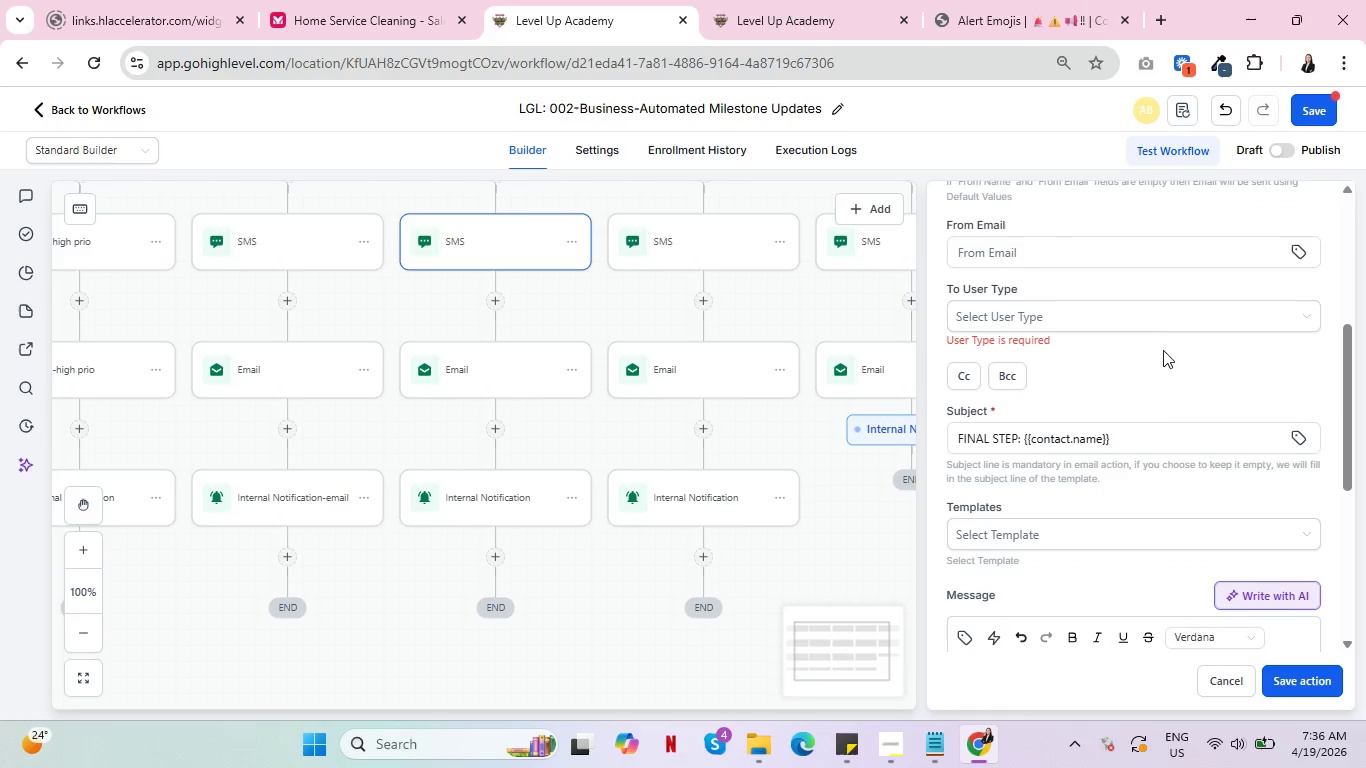 
left_click([1143, 315])
 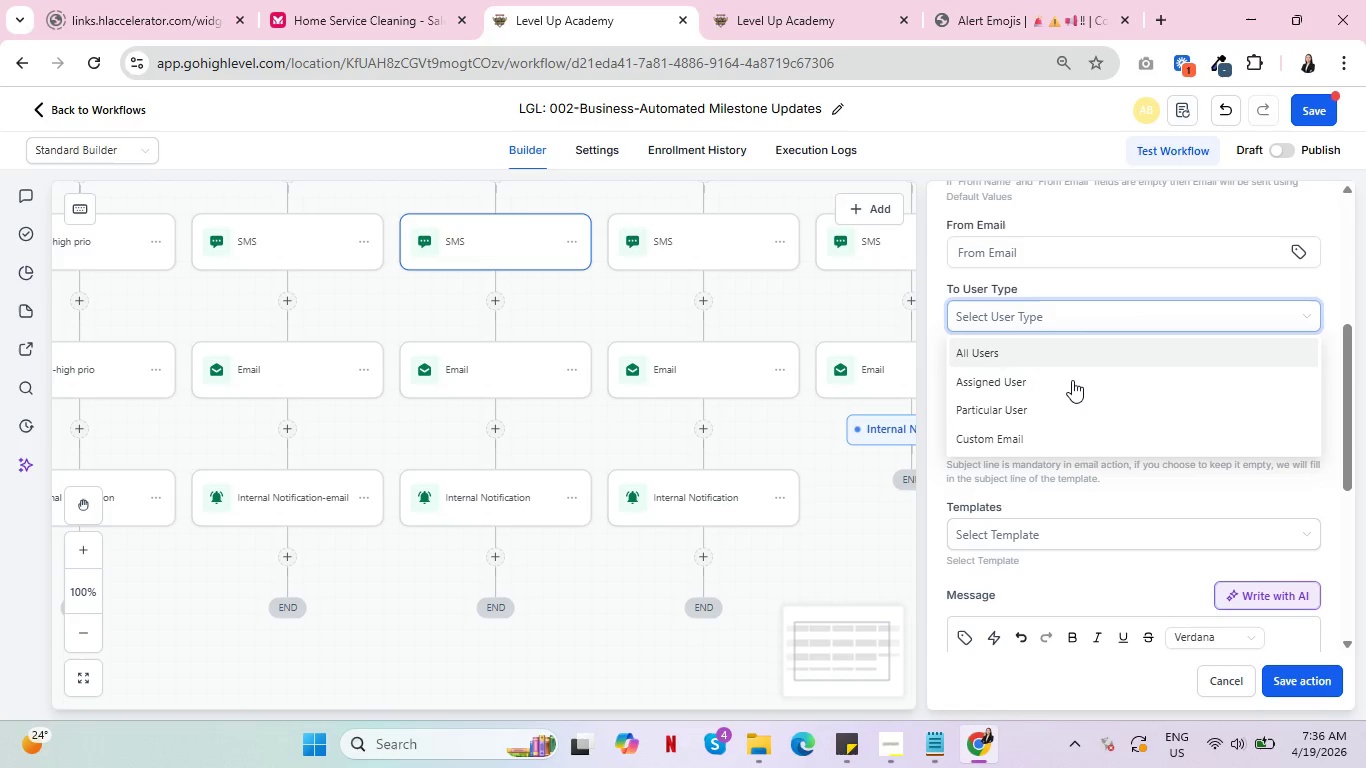 
left_click([1072, 383])
 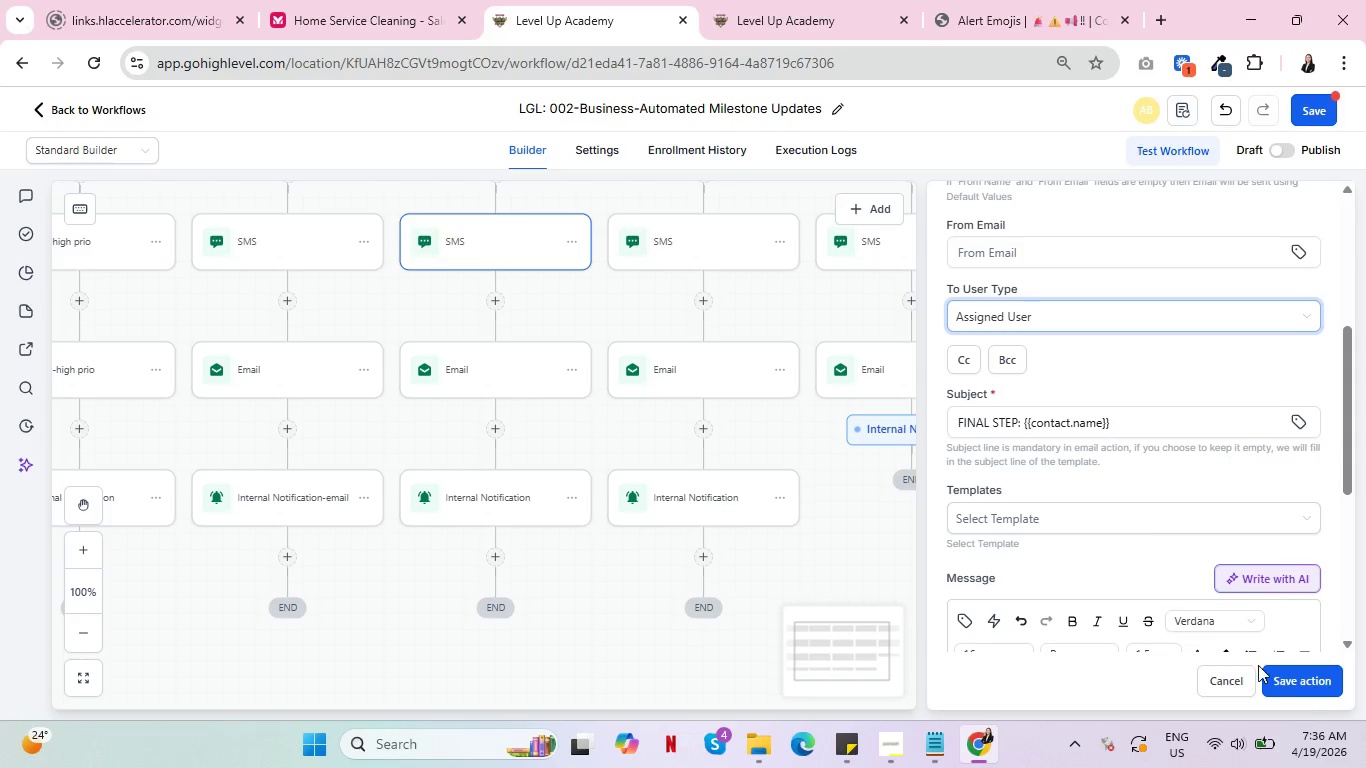 
left_click([1283, 684])
 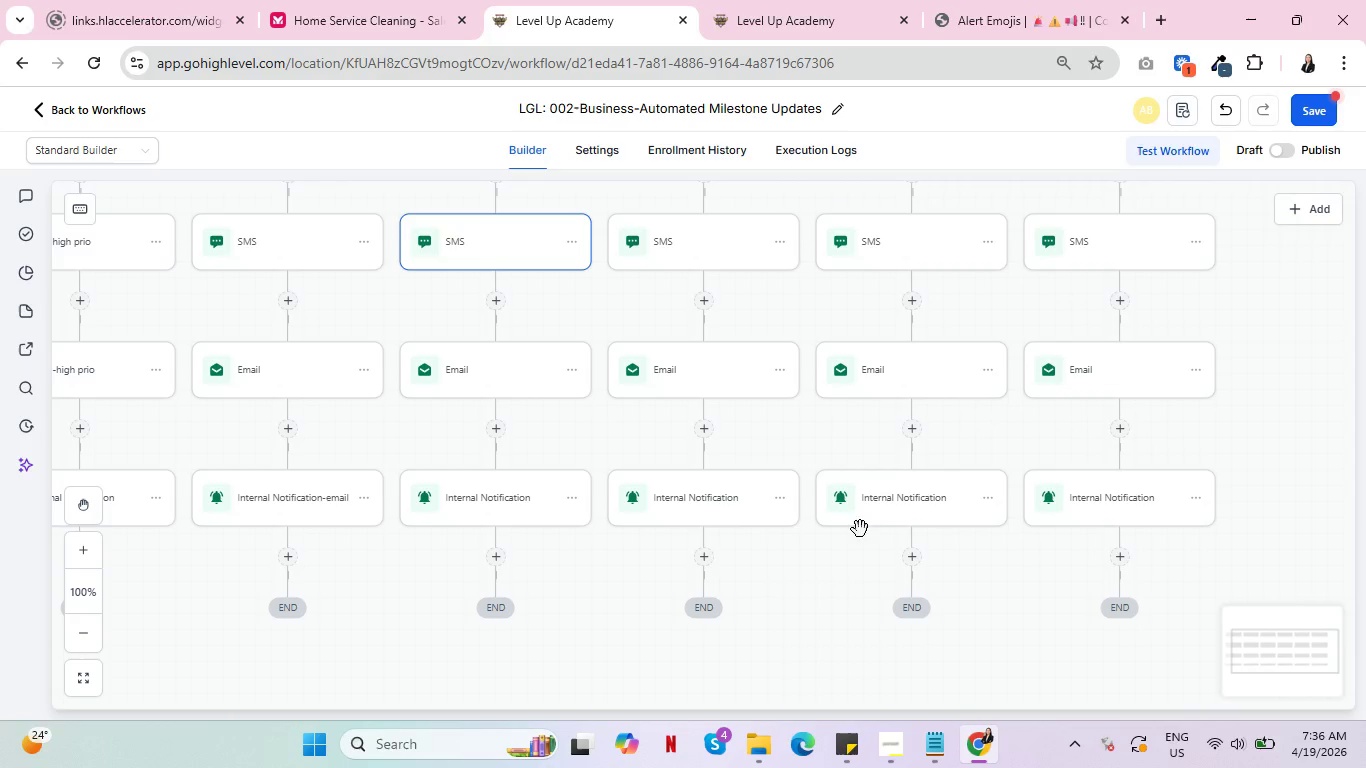 
scroll: coordinate [682, 520], scroll_direction: down, amount: 3.0
 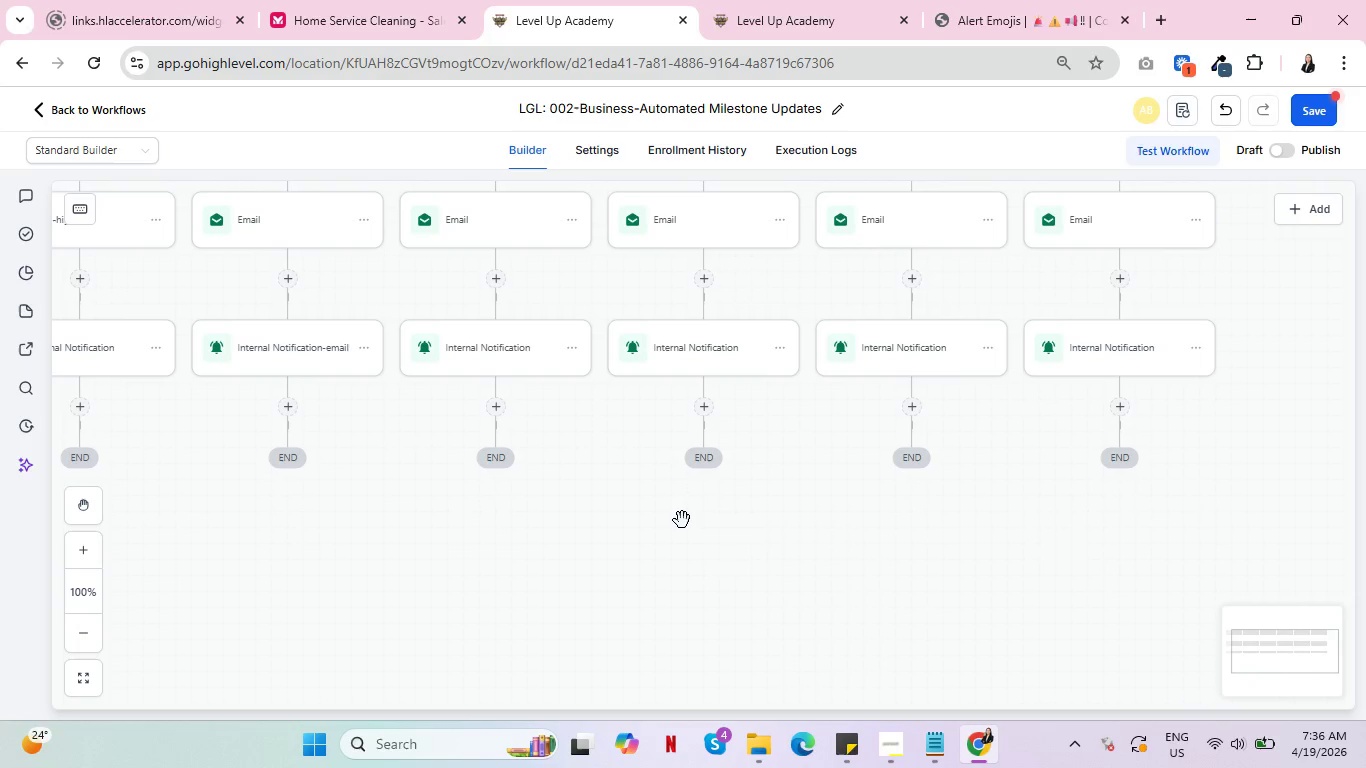 
scroll: coordinate [593, 484], scroll_direction: up, amount: 17.0
 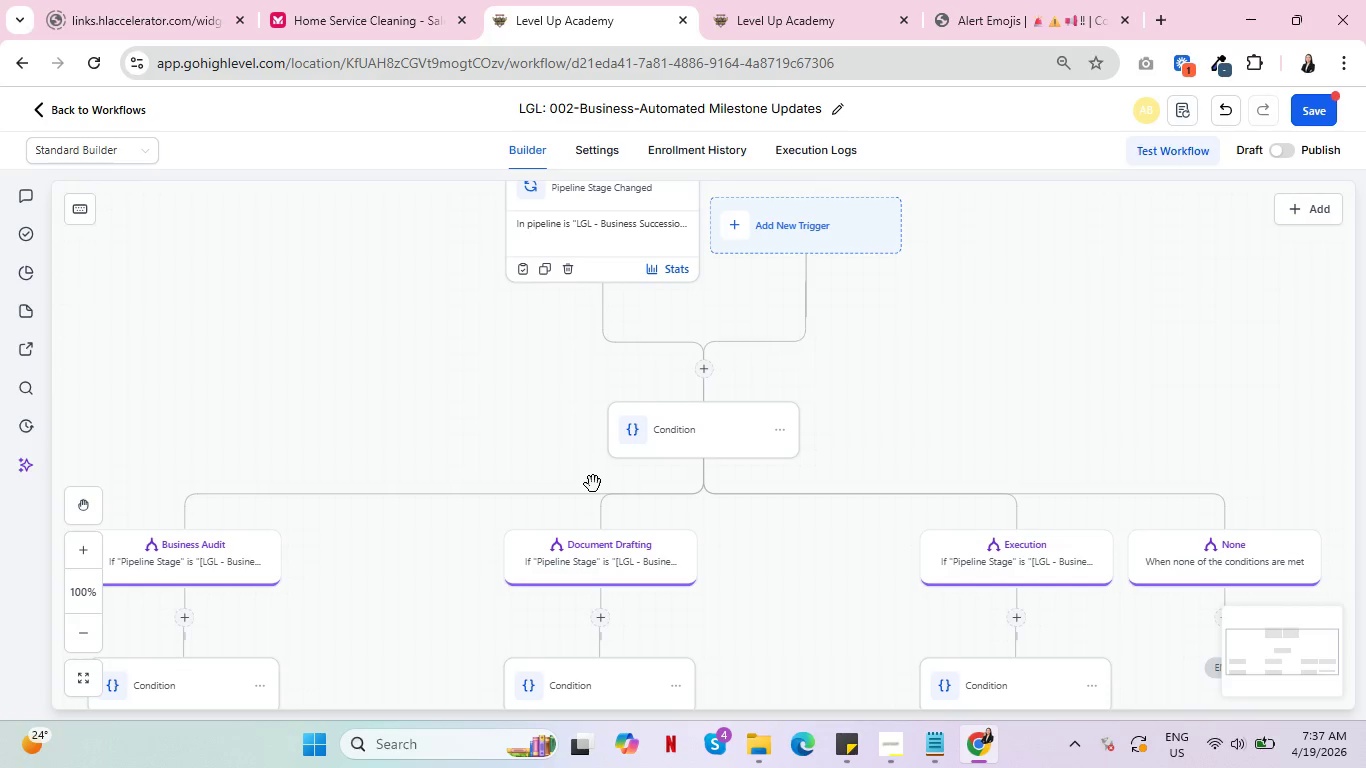 
wait(47.69)
 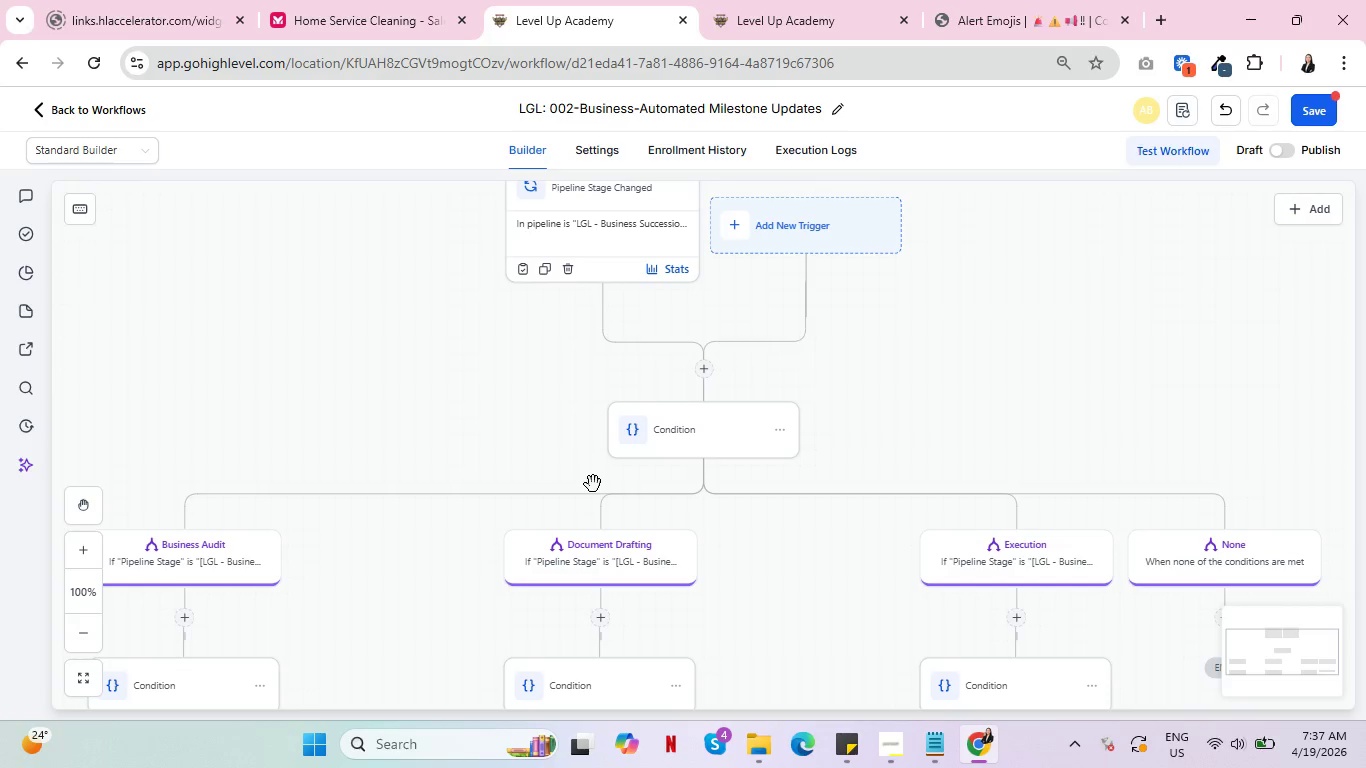 
scroll: coordinate [596, 465], scroll_direction: down, amount: 6.0
 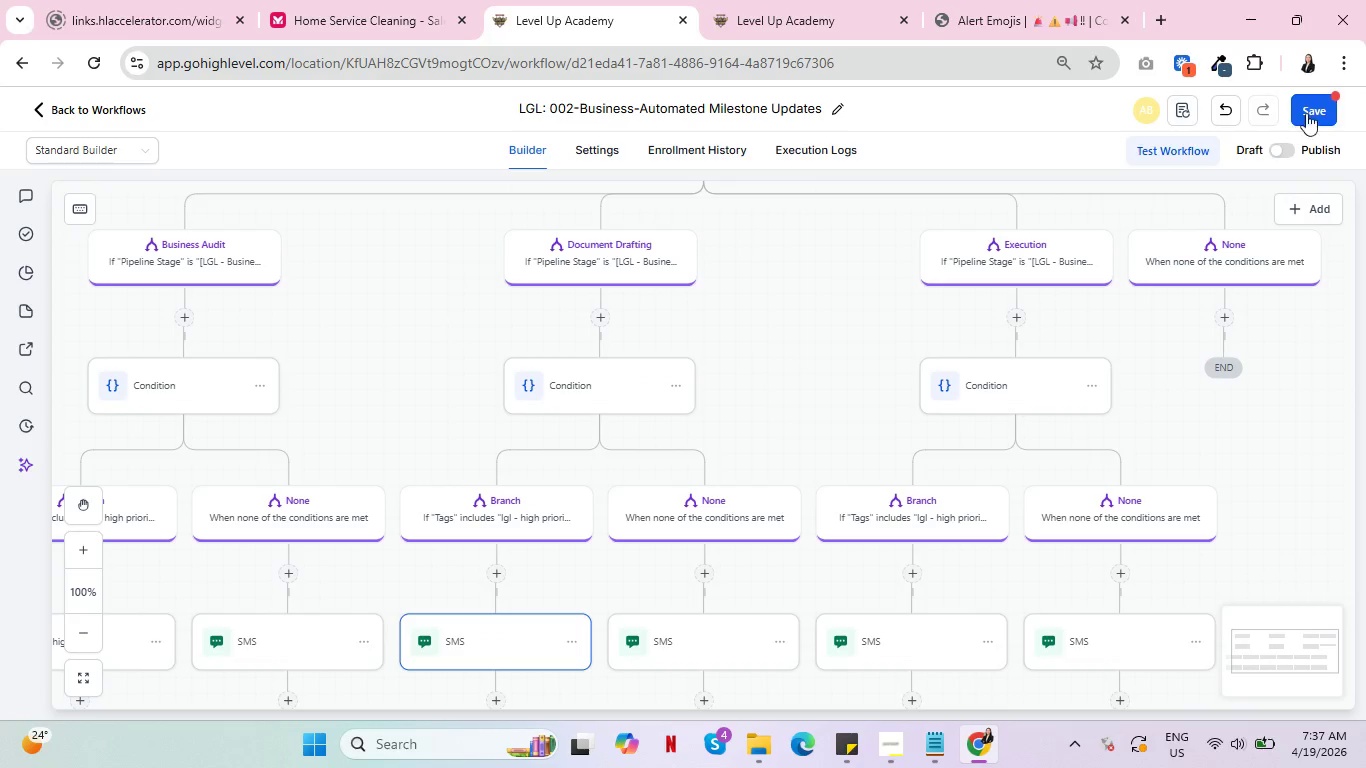 
left_click([1329, 99])
 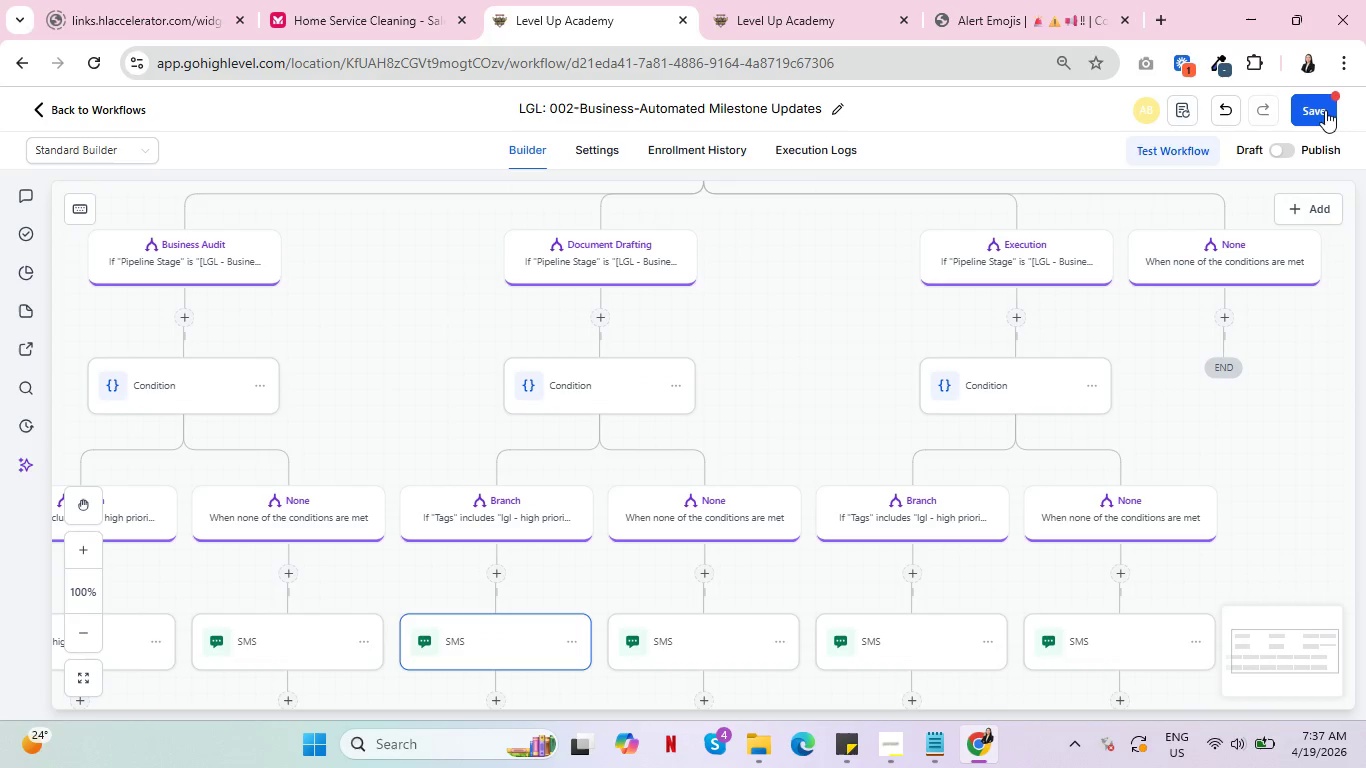 
left_click([1317, 108])
 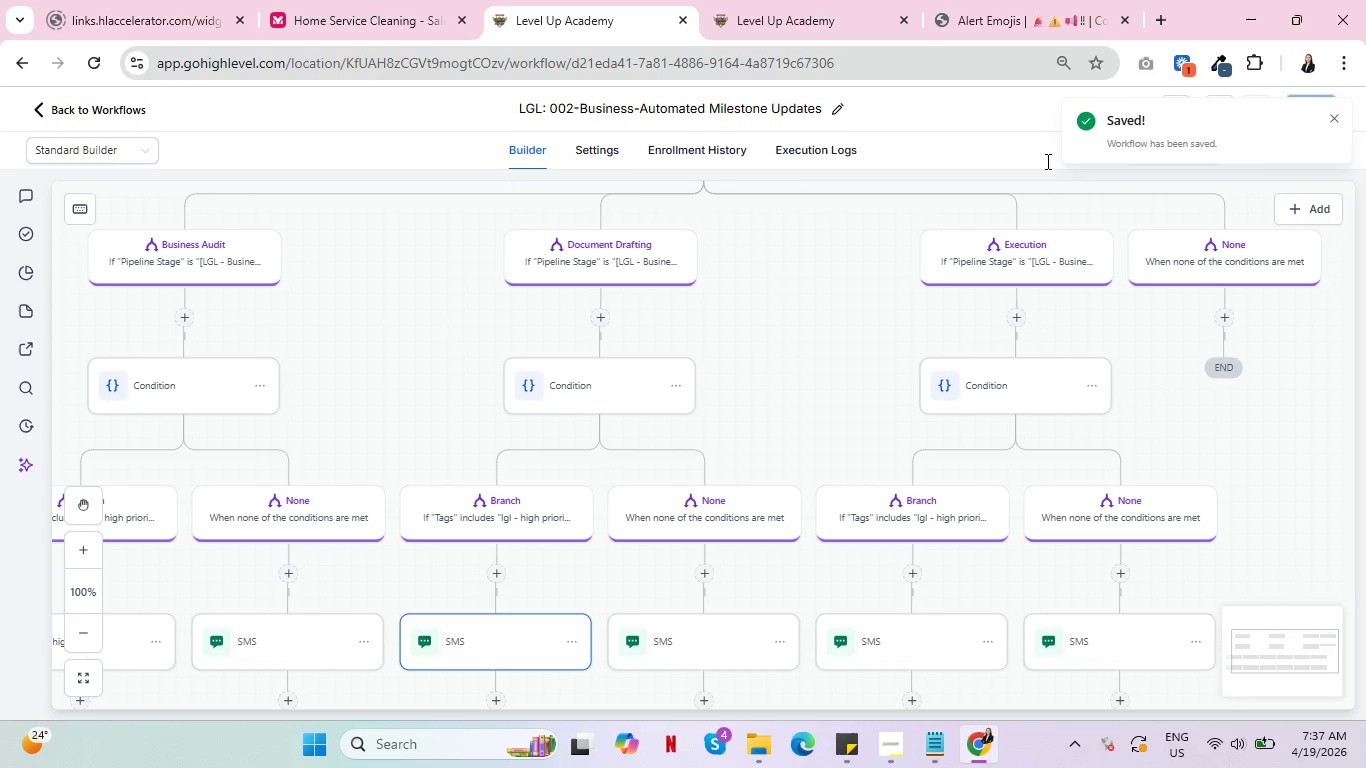 
wait(9.48)
 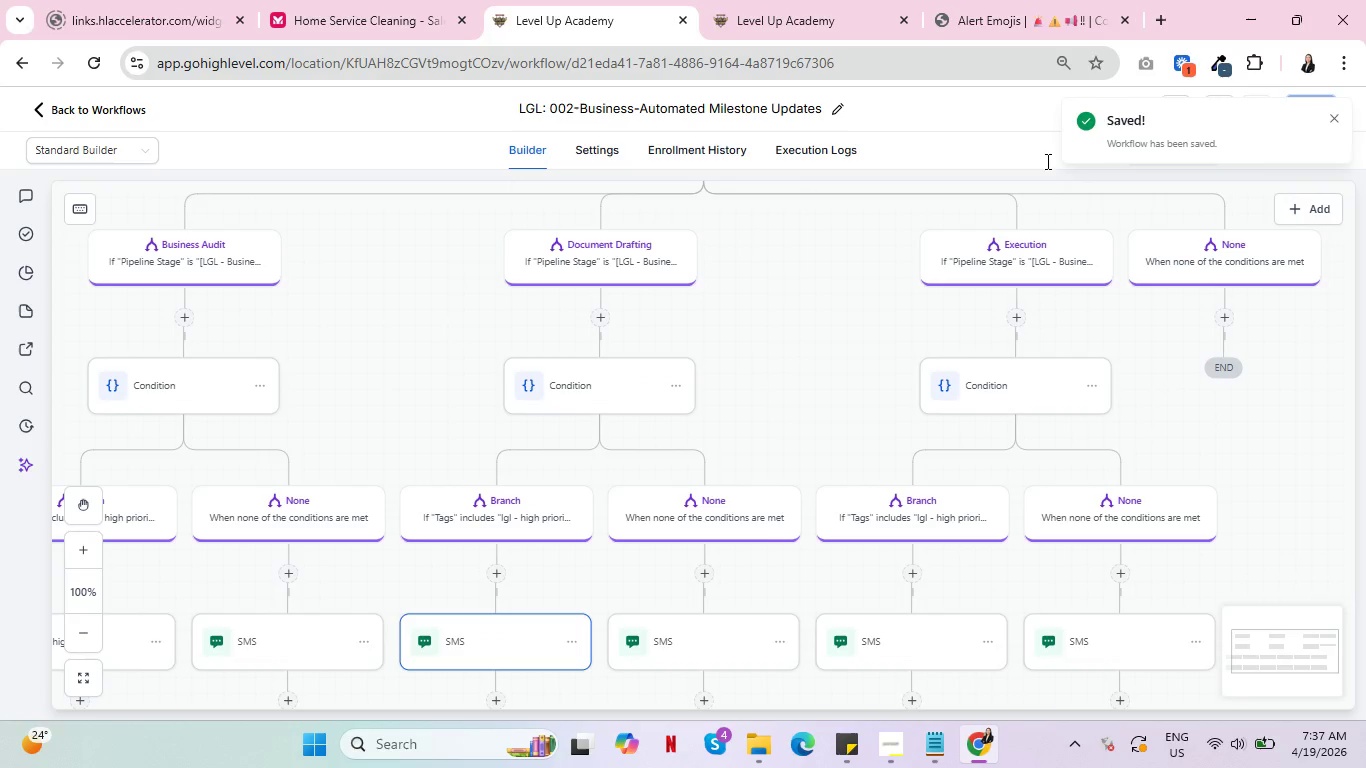 
left_click([1283, 149])
 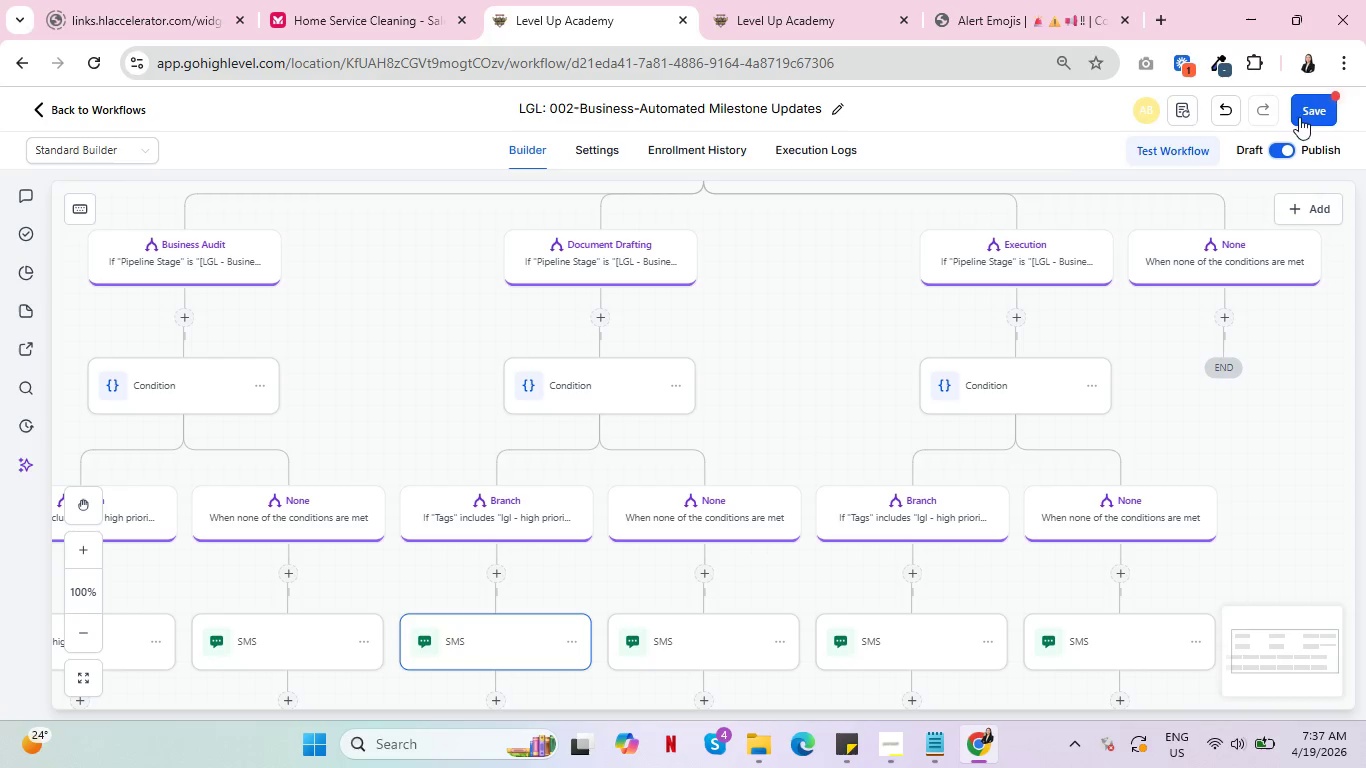 
left_click([1306, 108])
 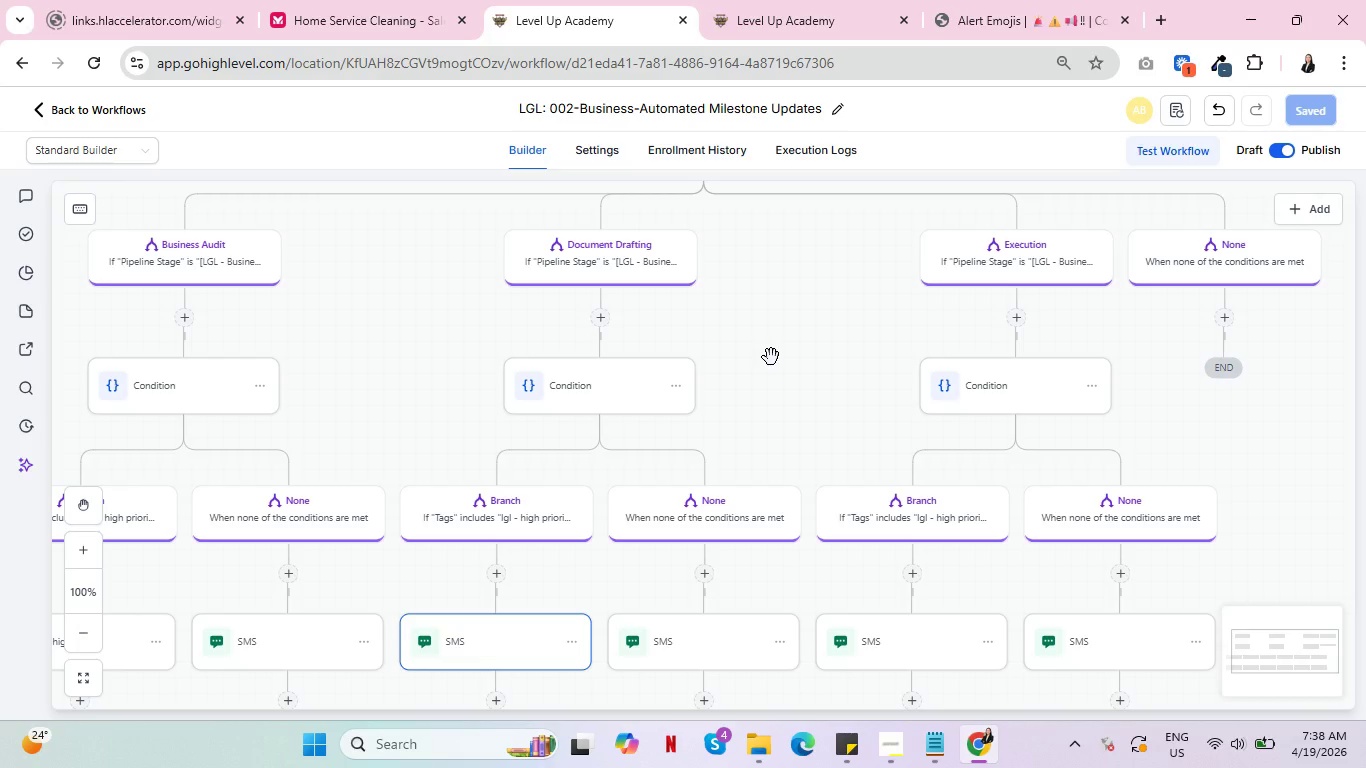 
wait(7.22)
 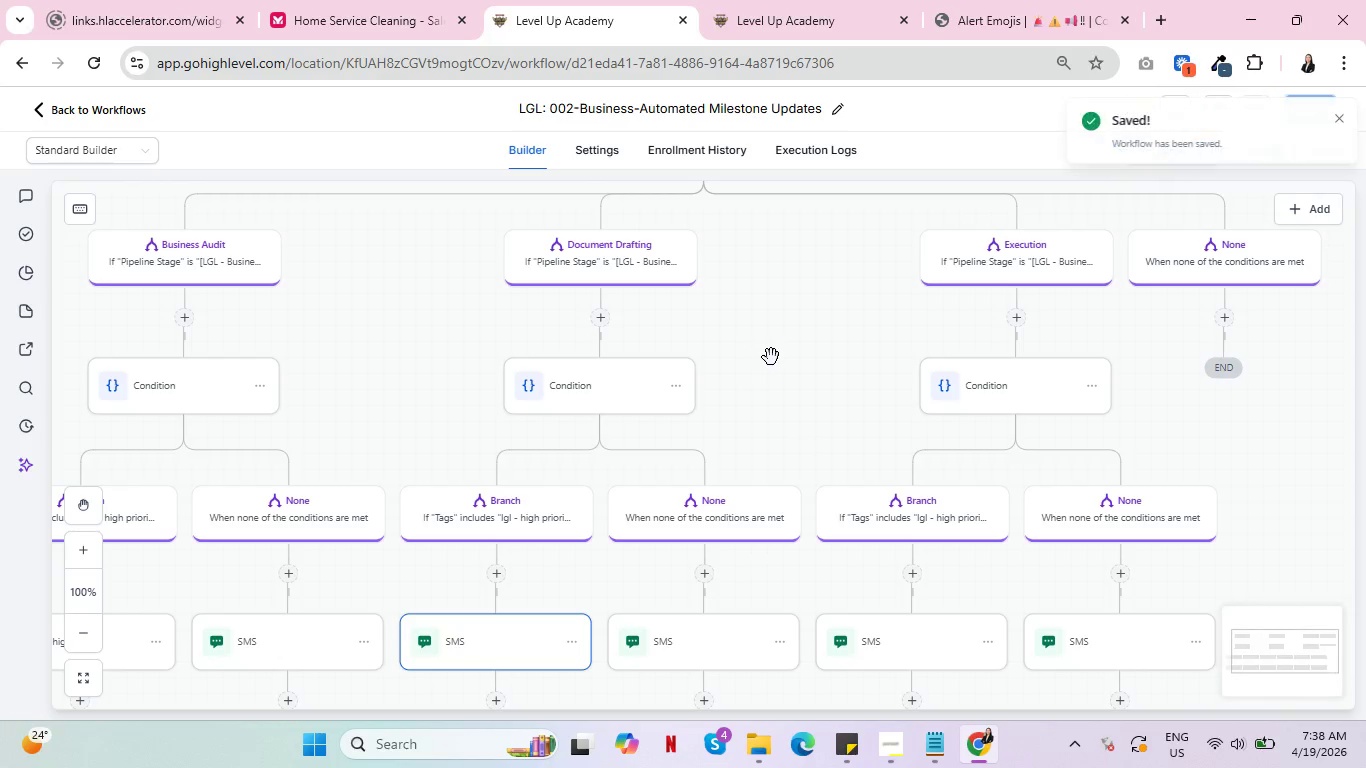 
scroll: coordinate [749, 493], scroll_direction: down, amount: 10.0
 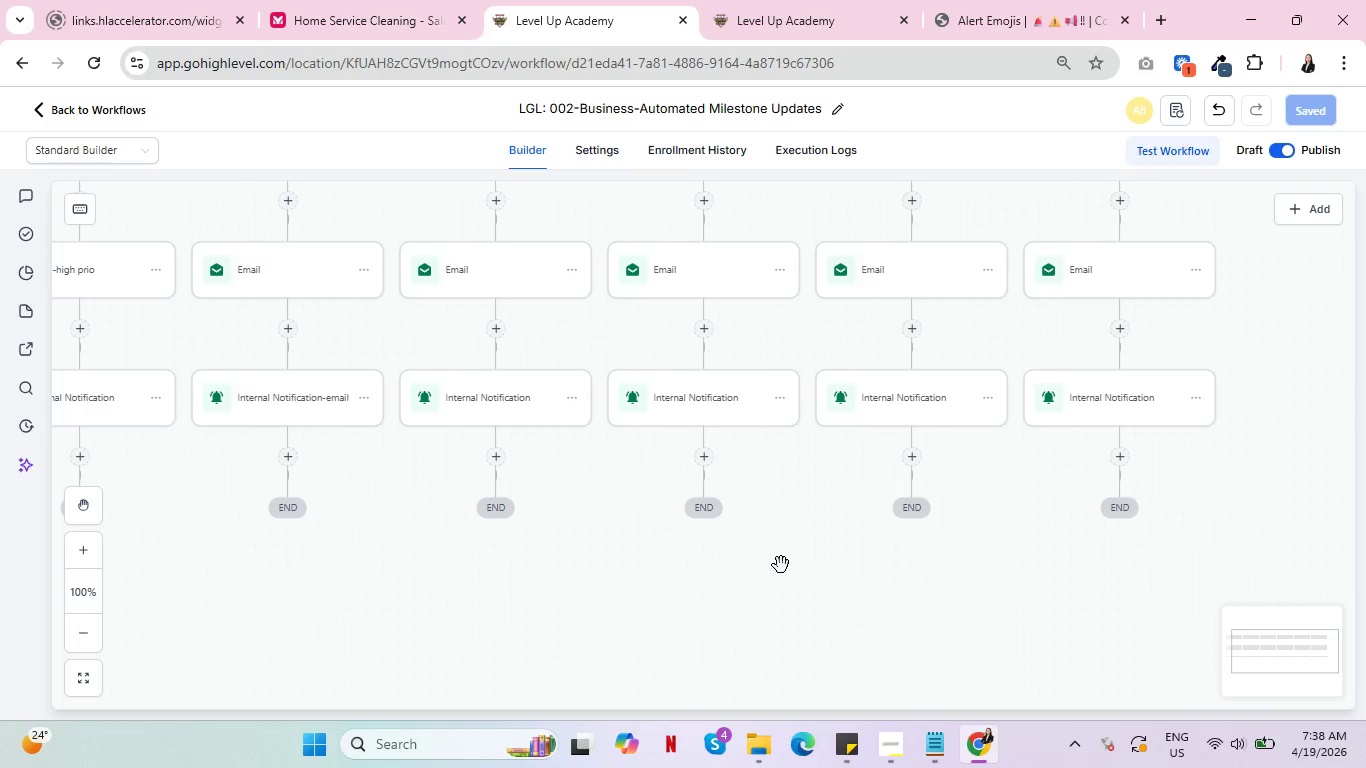 
scroll: coordinate [796, 549], scroll_direction: up, amount: 9.0
 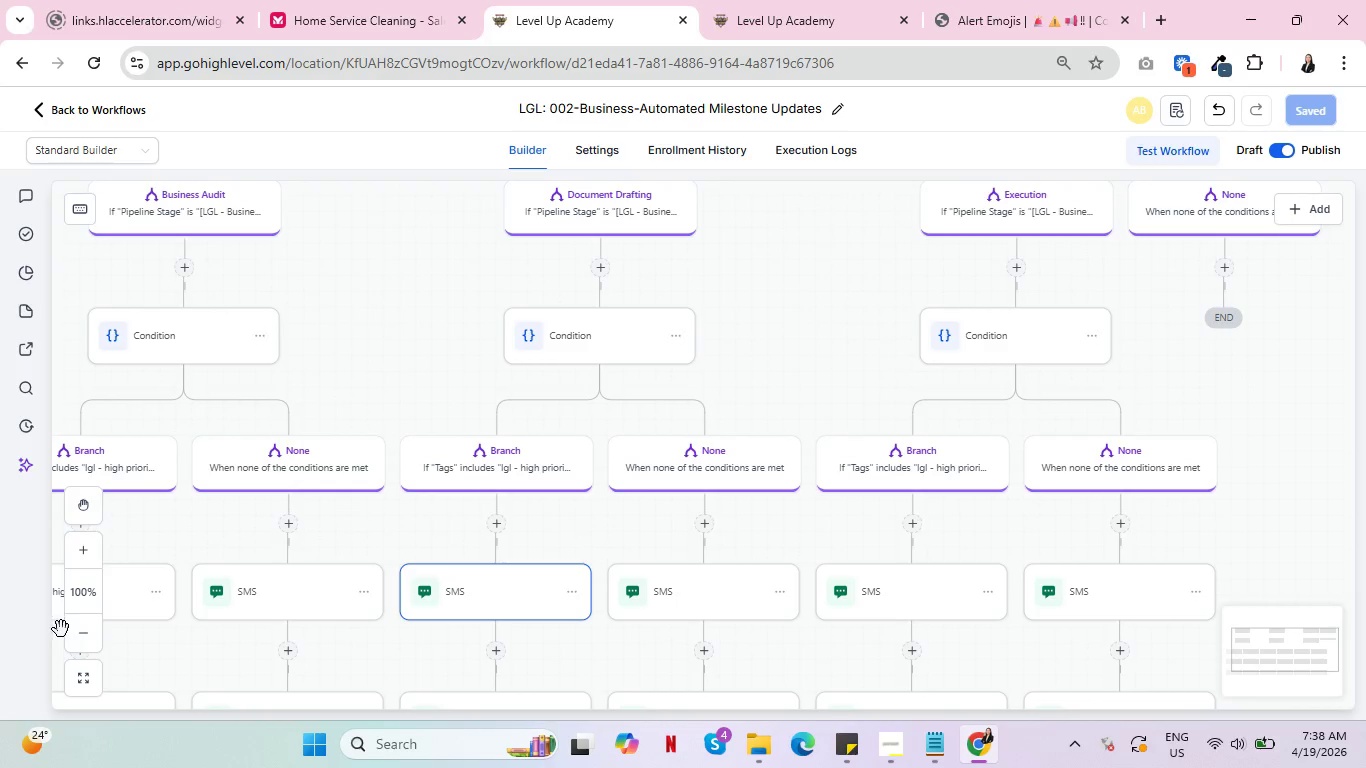 
left_click([83, 628])
 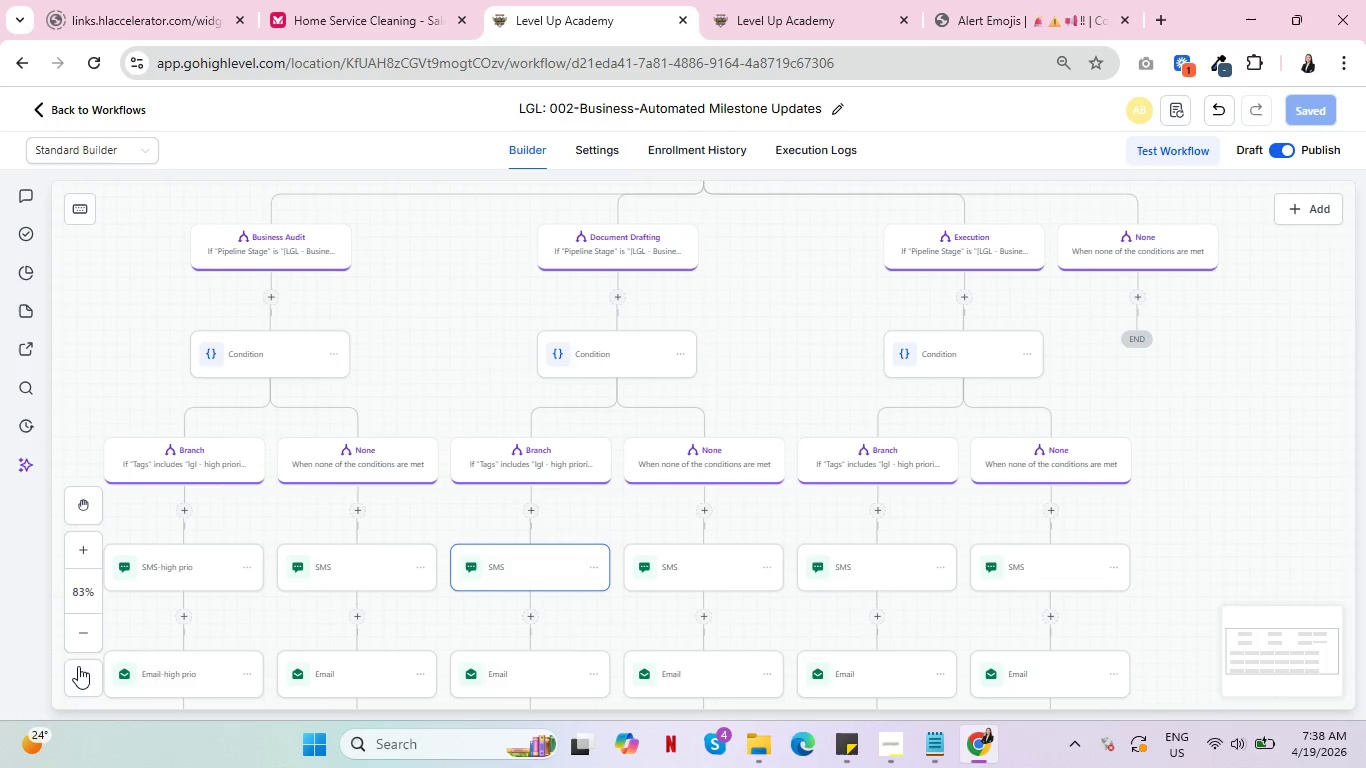 
left_click([78, 680])
 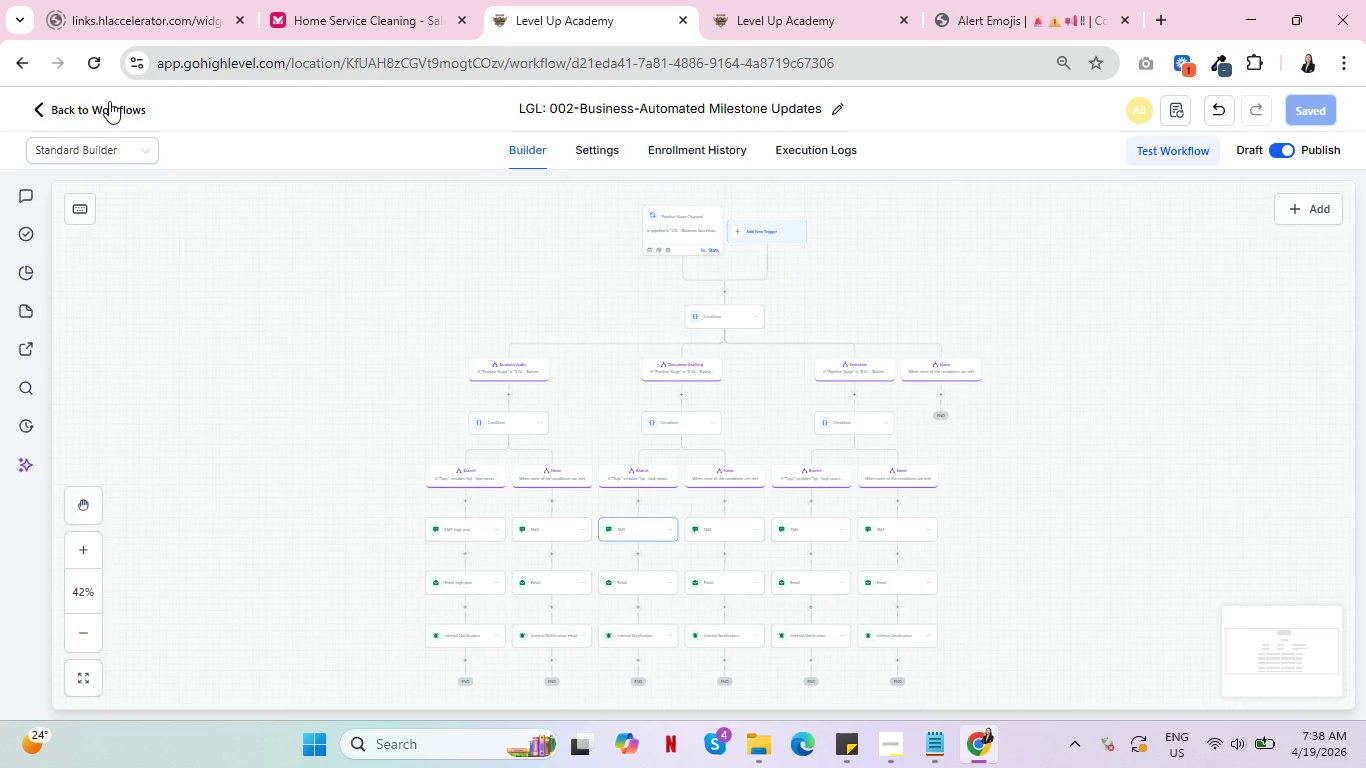 
wait(7.33)
 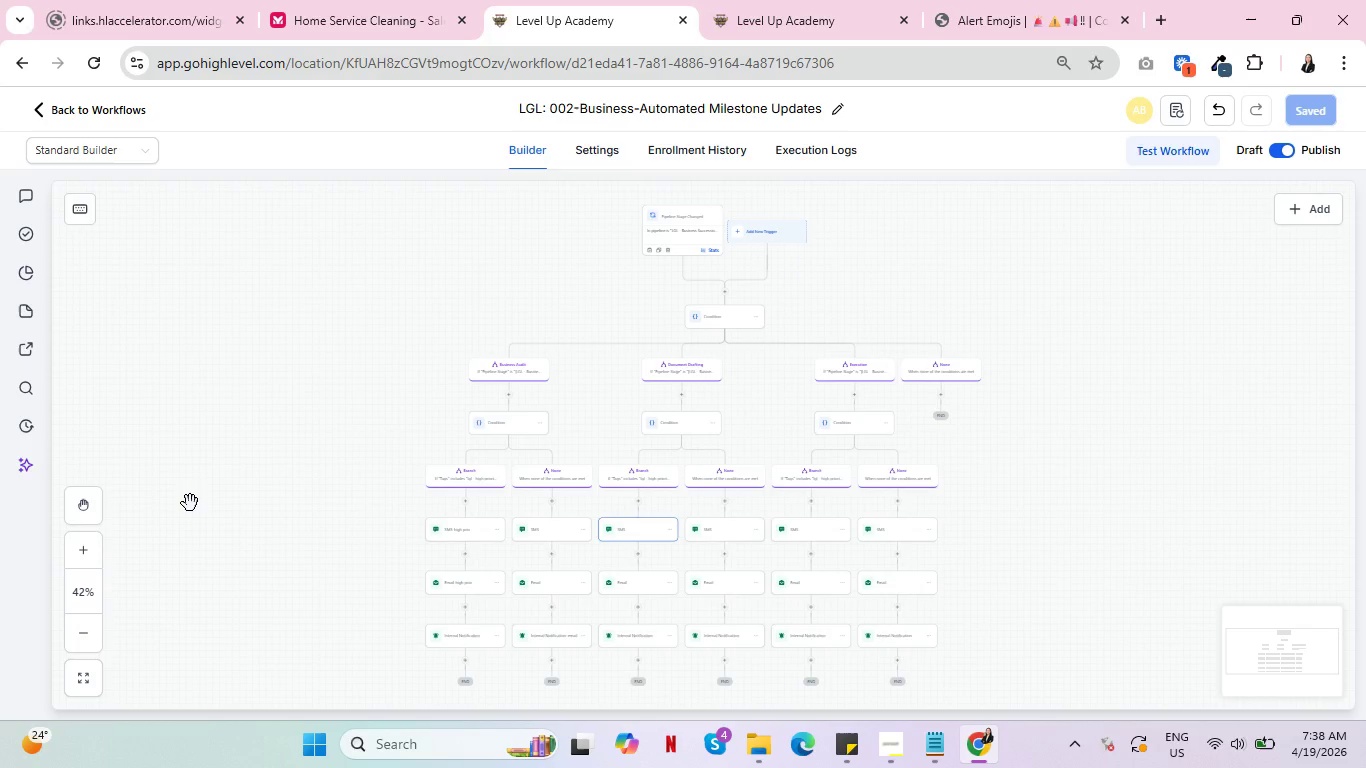 
left_click([595, 105])
 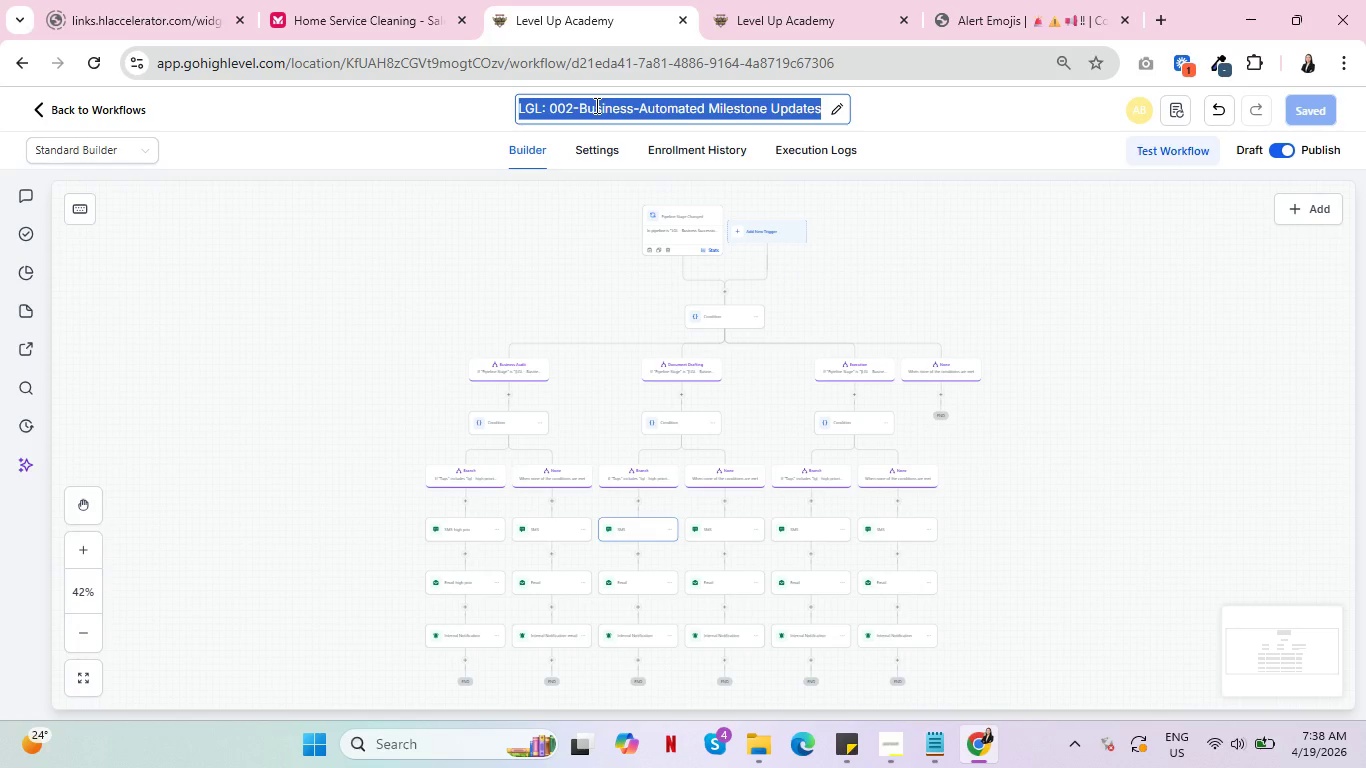 
wait(5.14)
 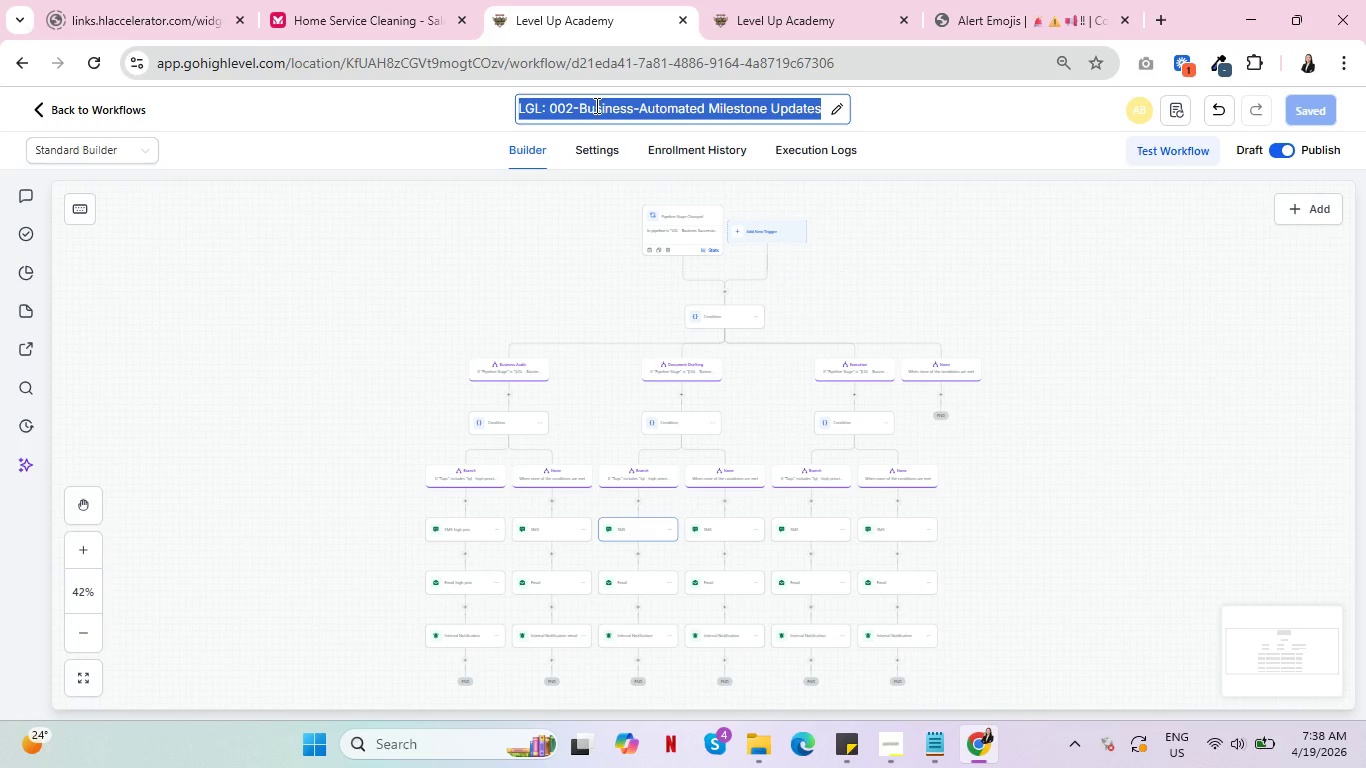 
left_click([568, 114])
 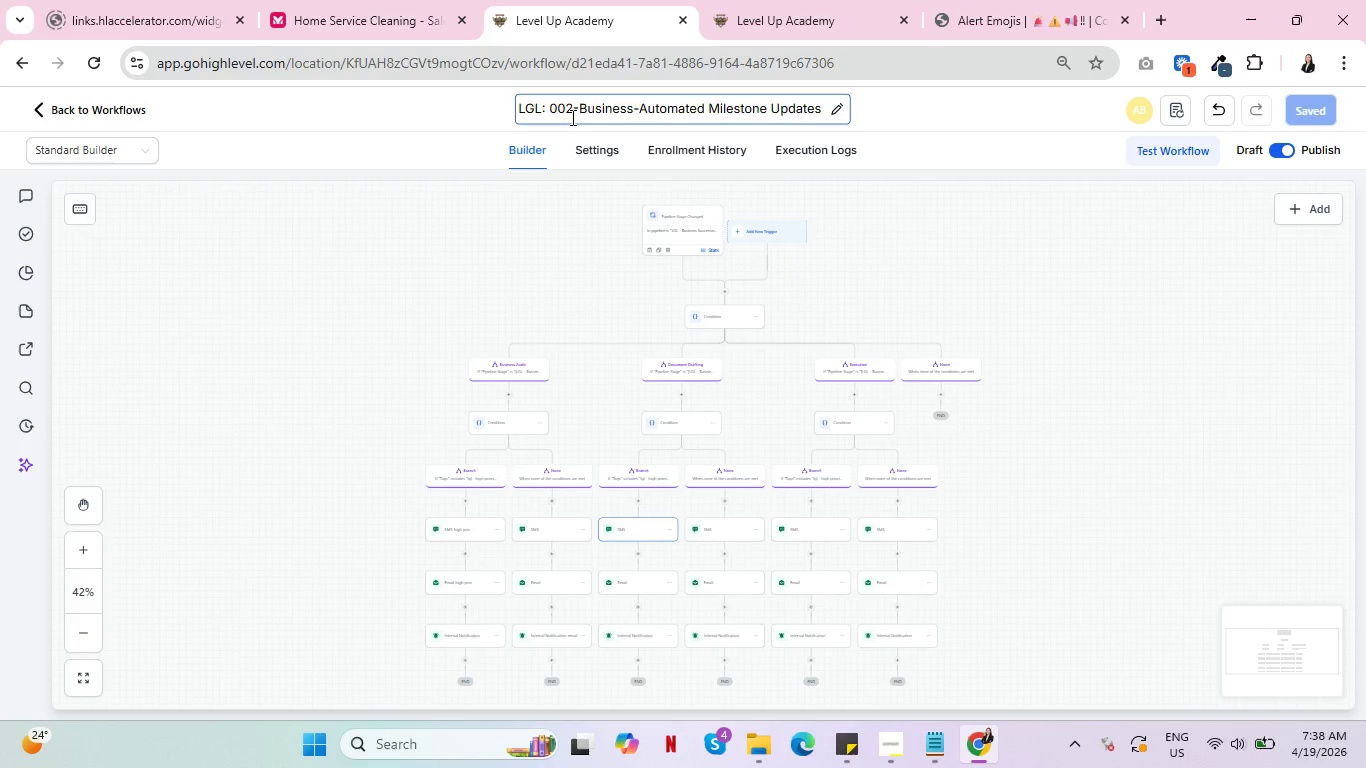 
left_click([571, 117])
 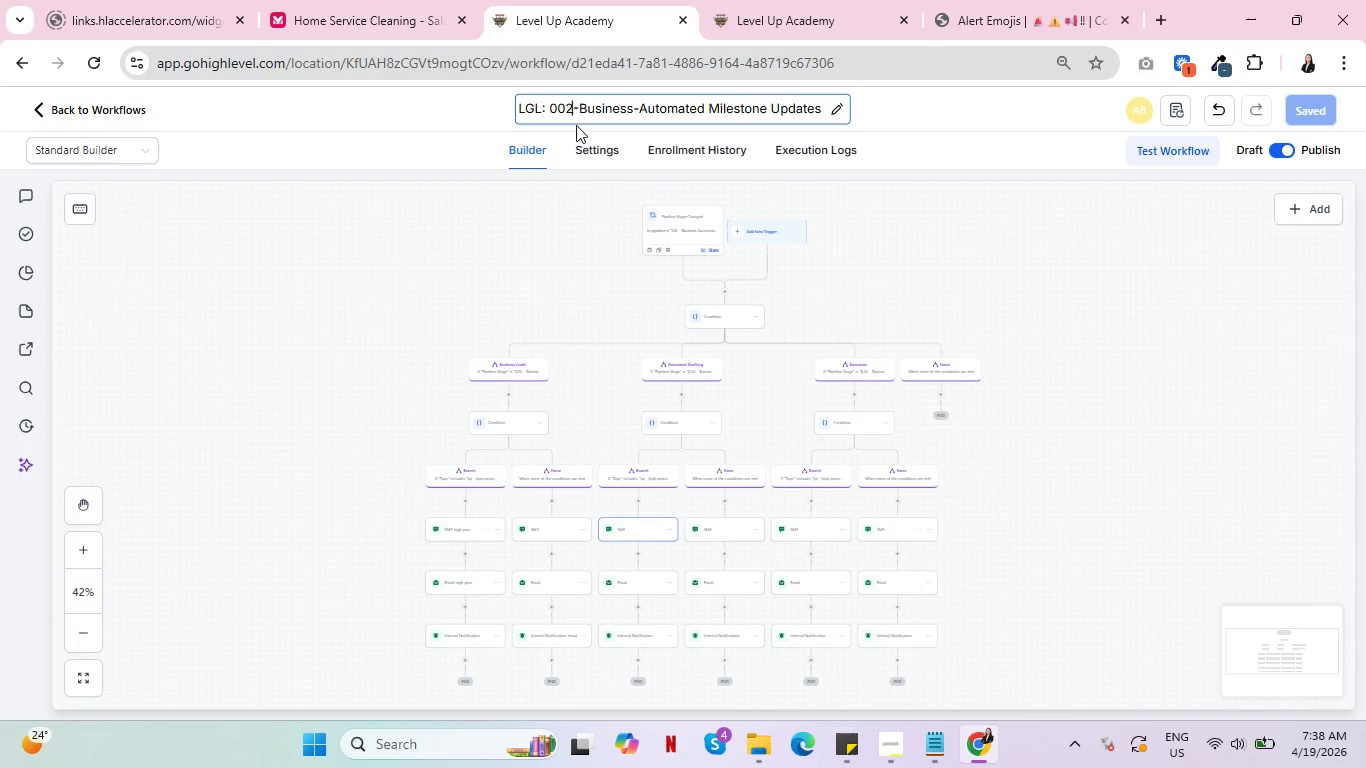 
key(Comma)
 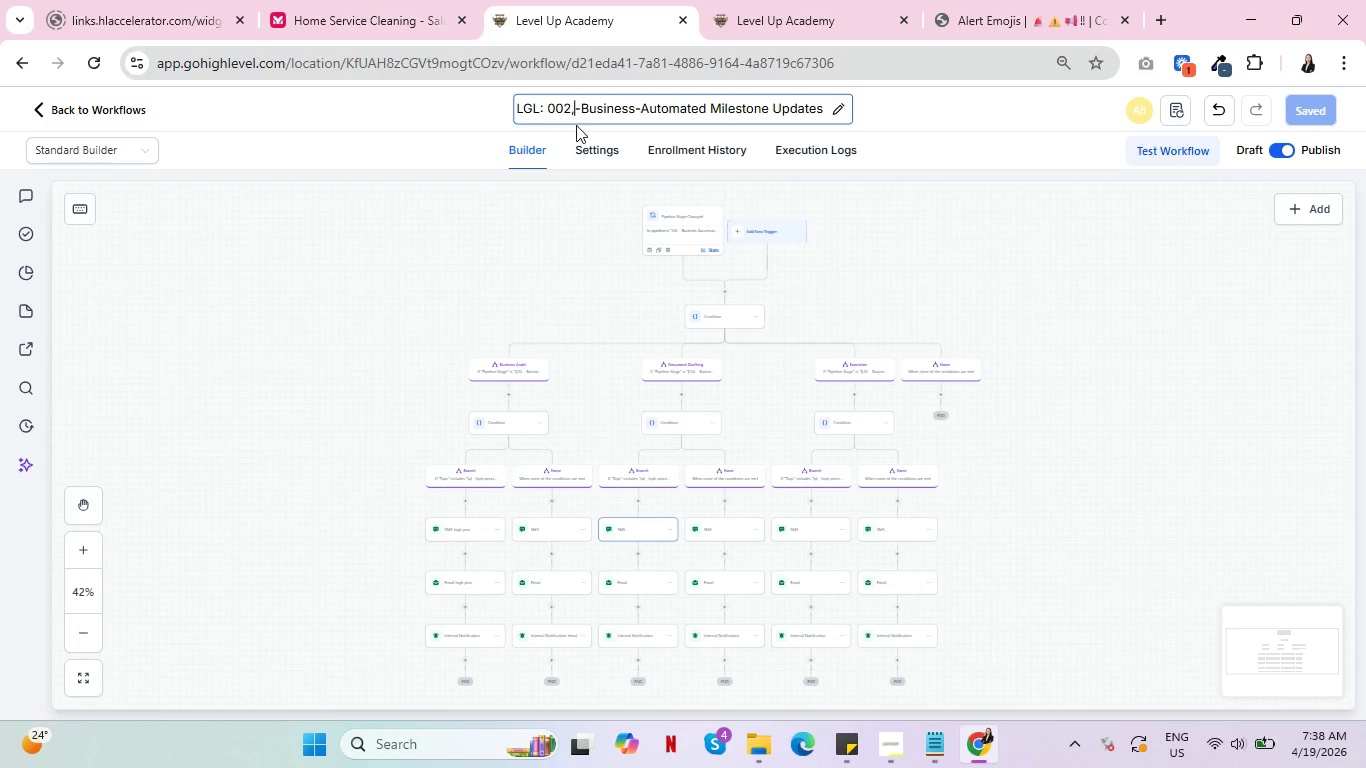 
key(Shift+ShiftRight)
 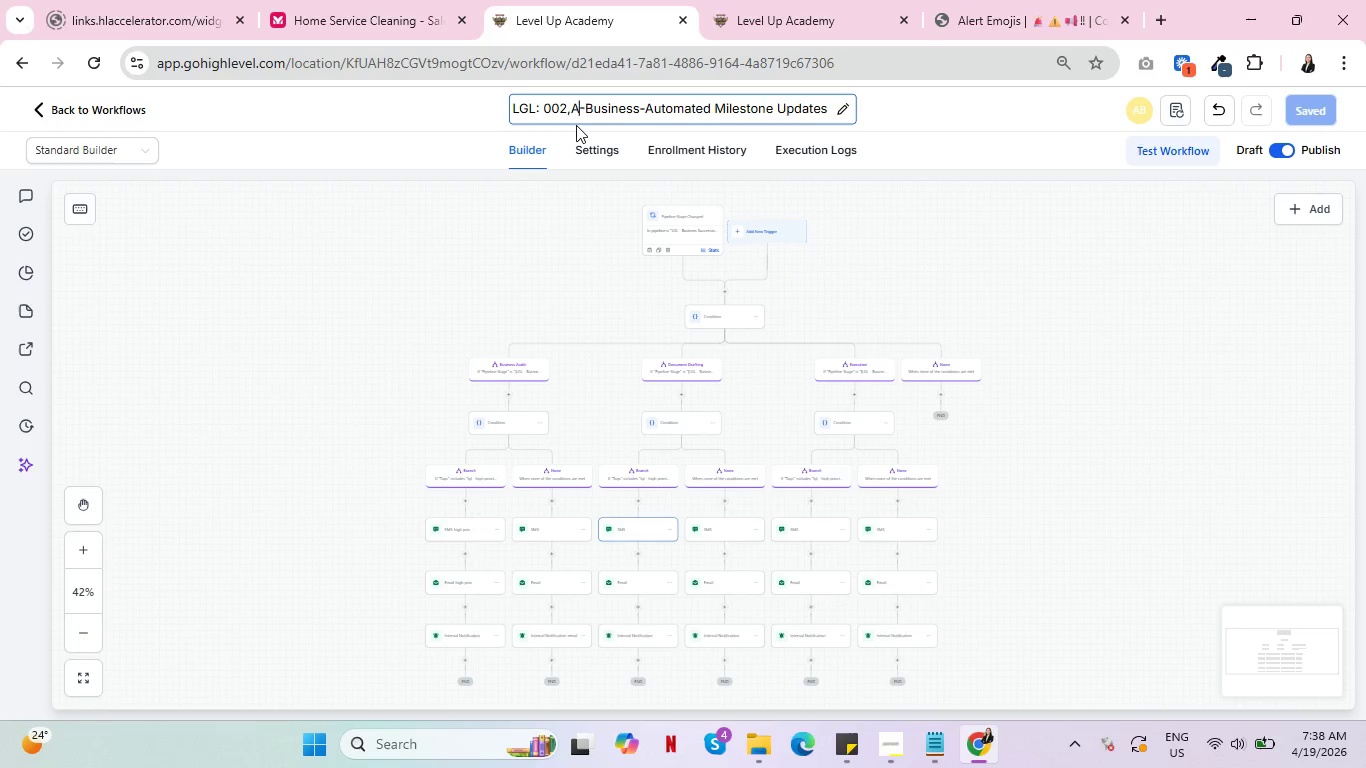 
key(Shift+A)
 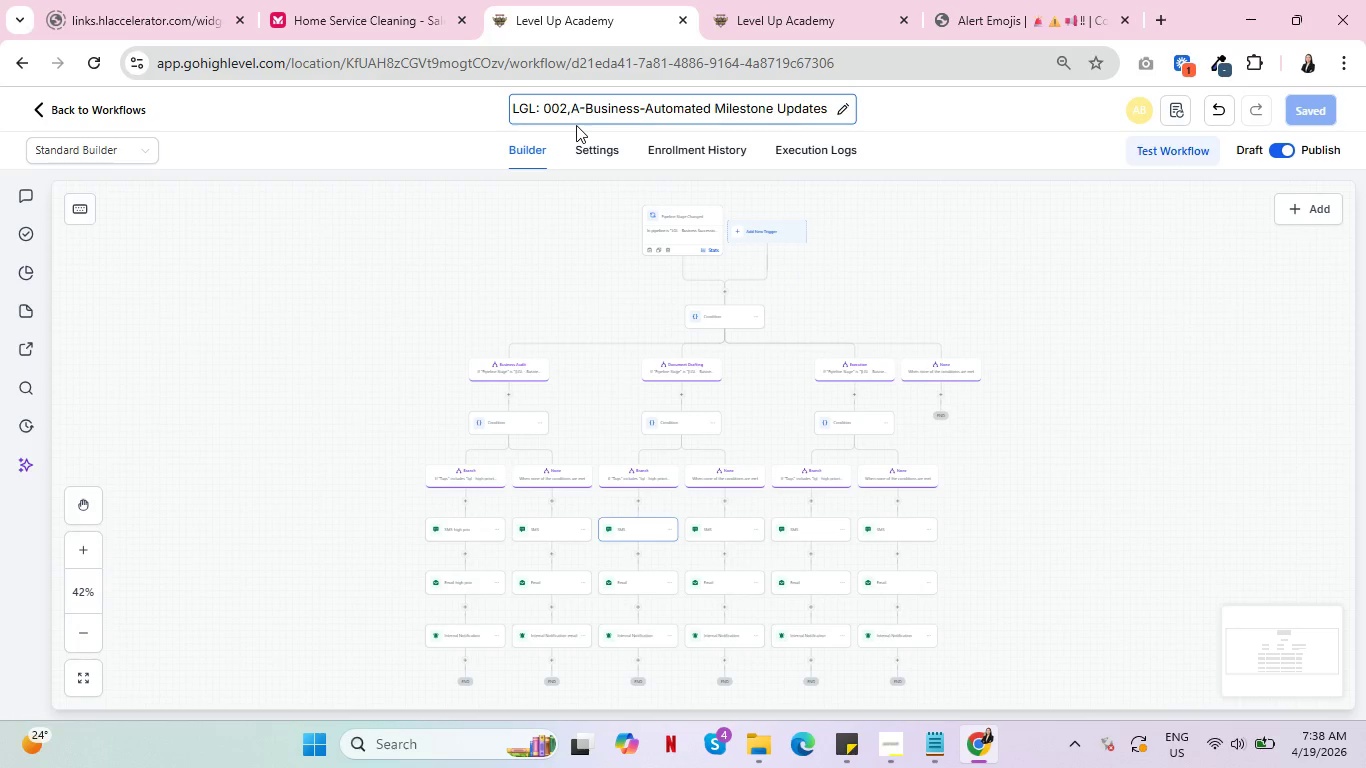 
key(Backspace)
 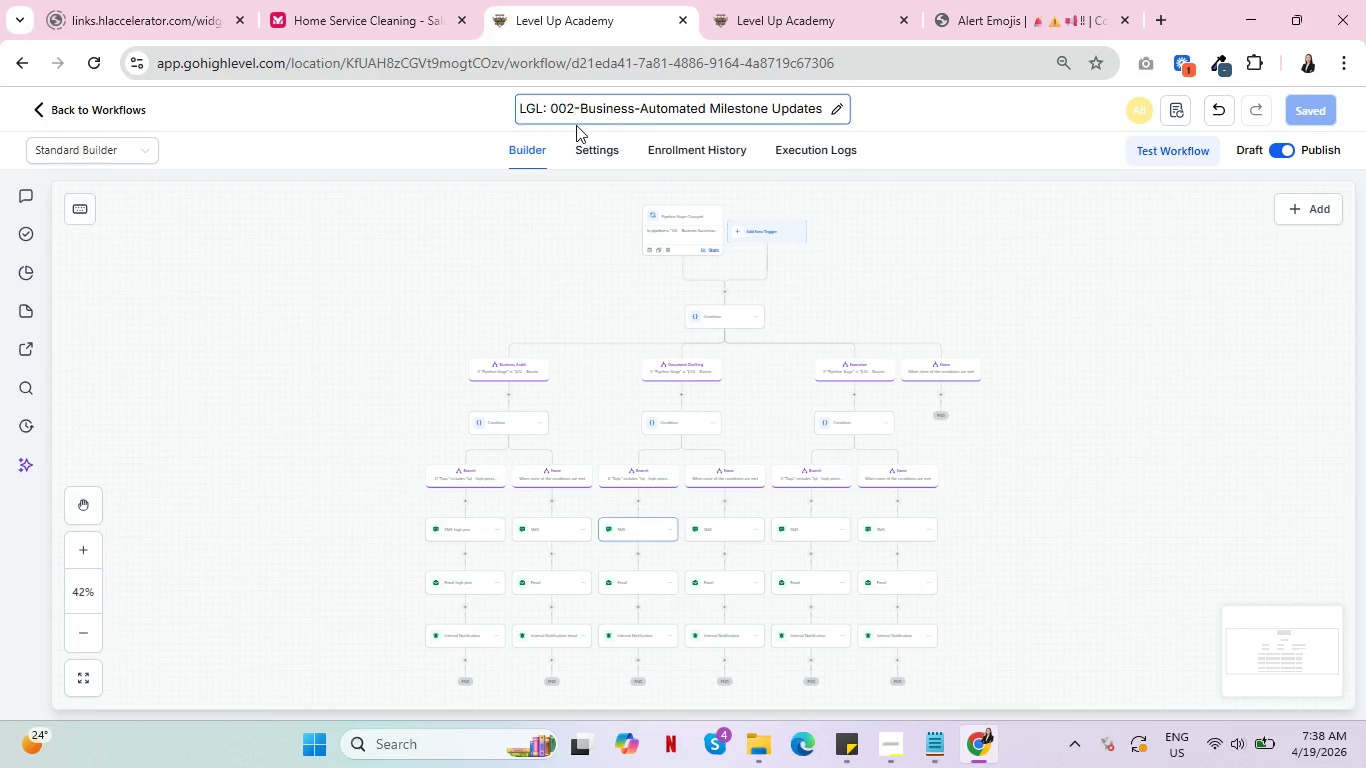 
key(Backspace)
 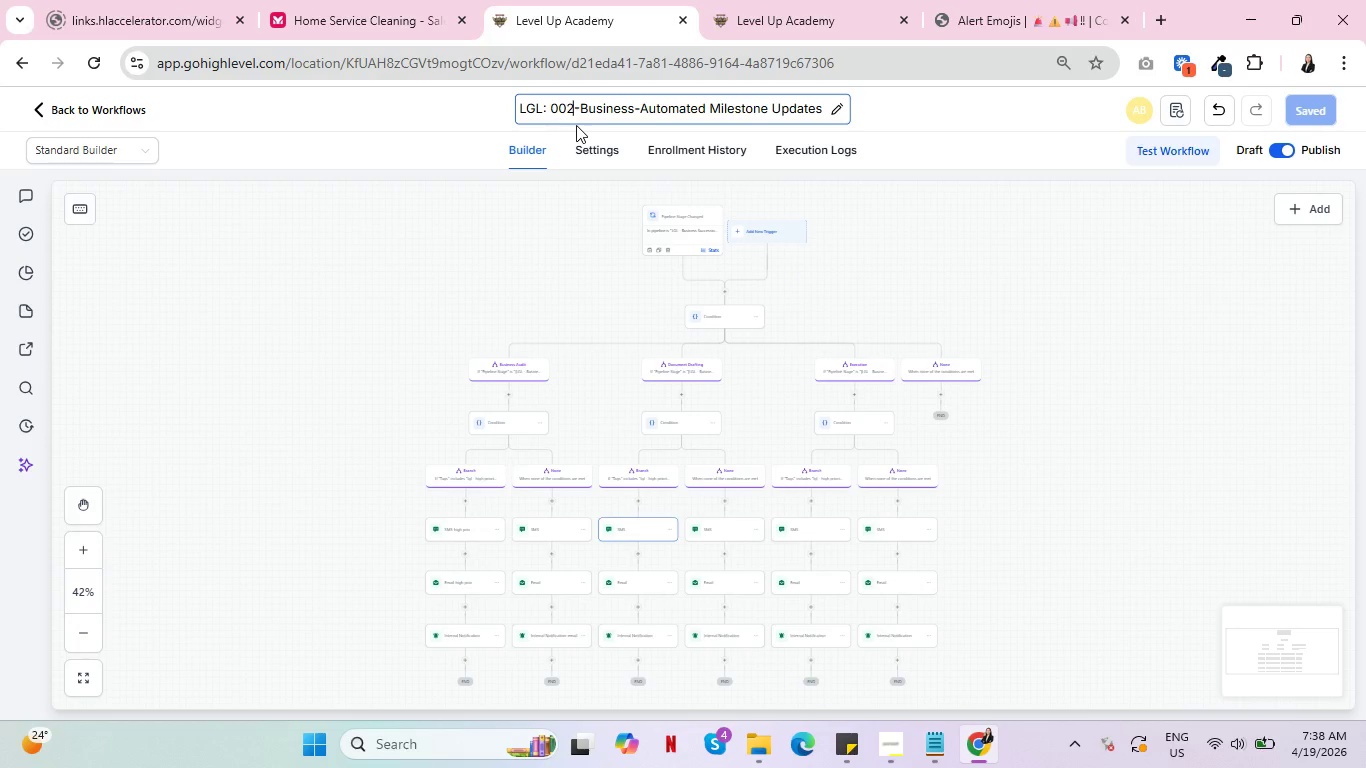 
key(Period)
 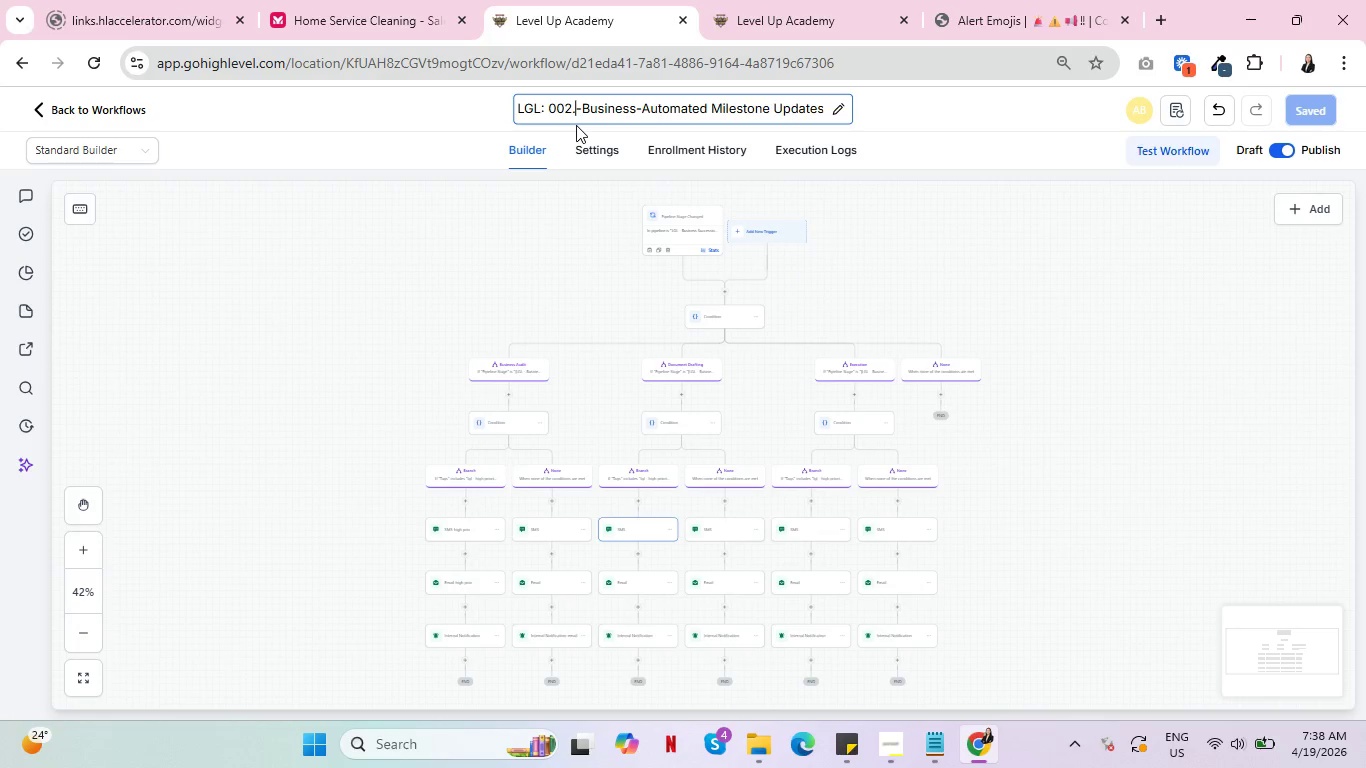 
key(Shift+ShiftRight)
 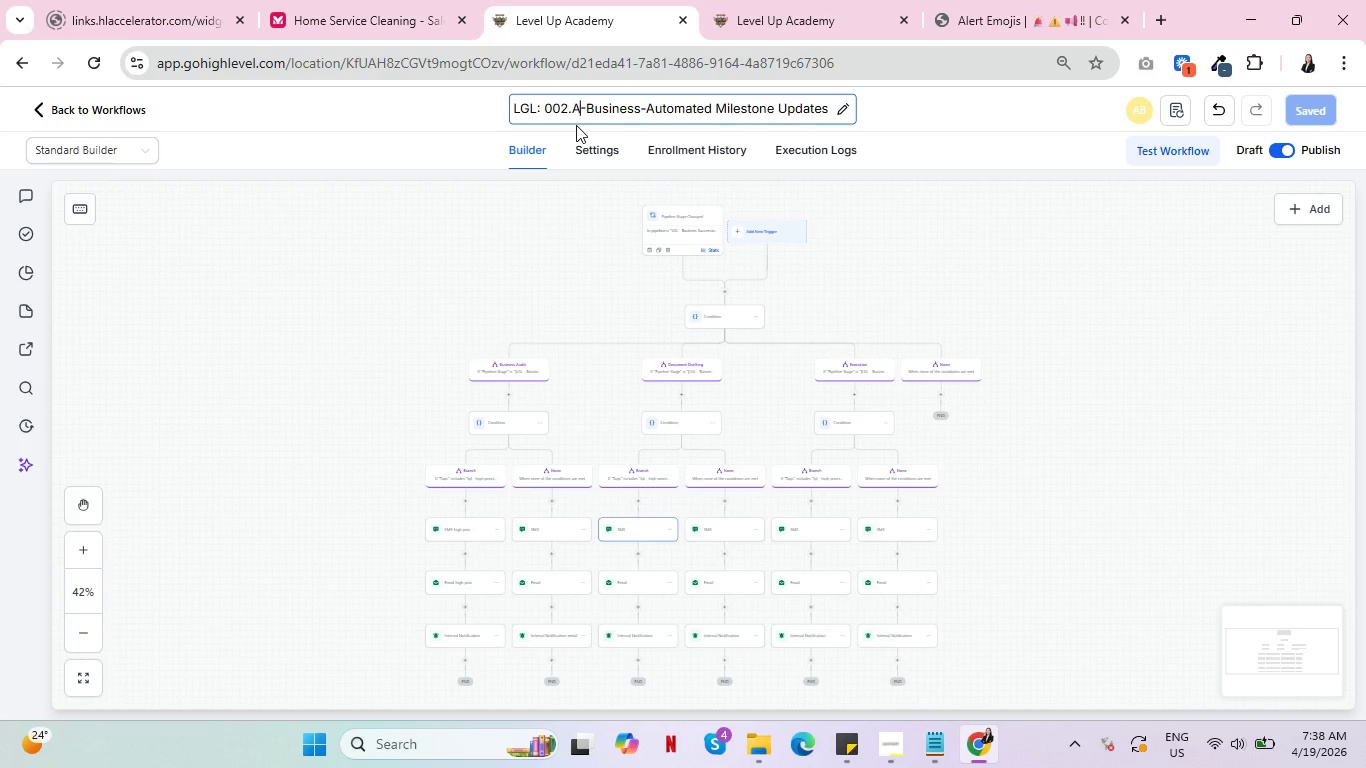 
key(Shift+A)
 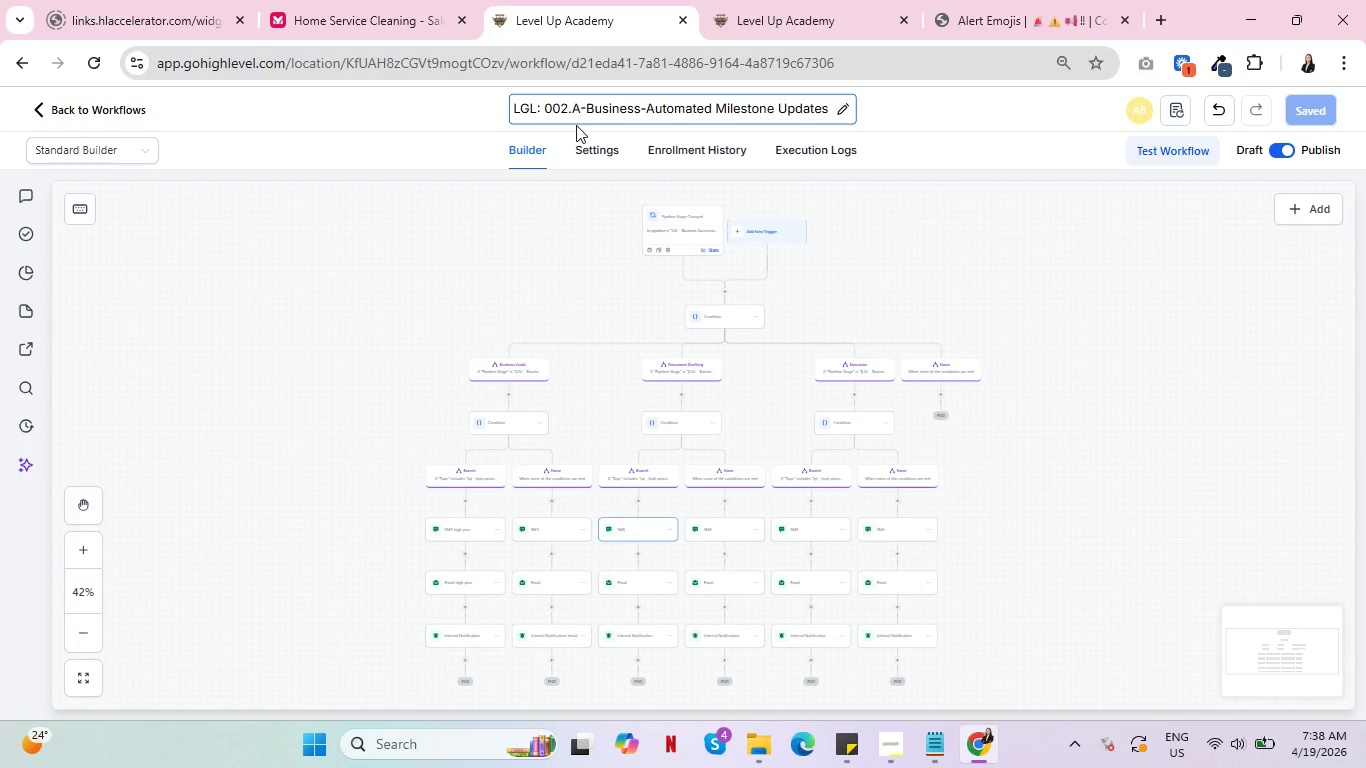 
key(Control+A)
 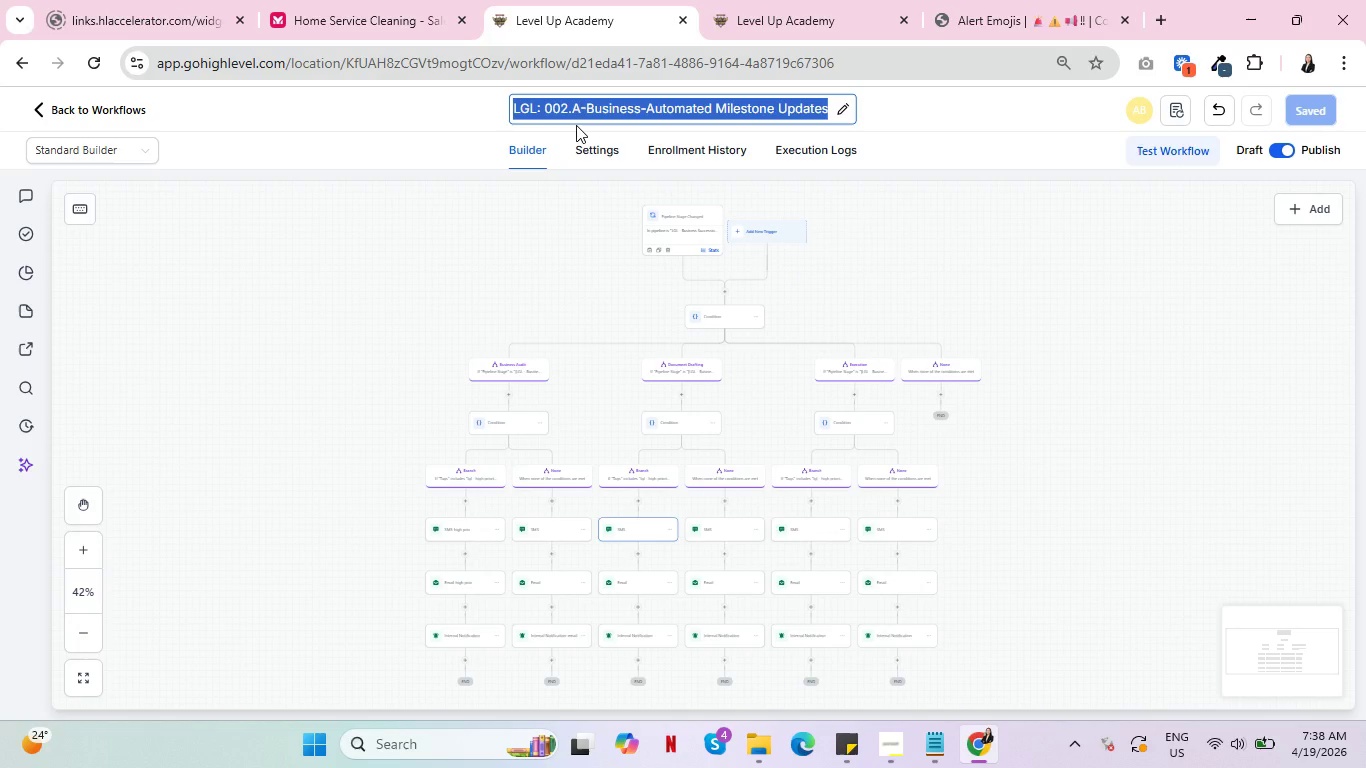 
key(Control+C)
 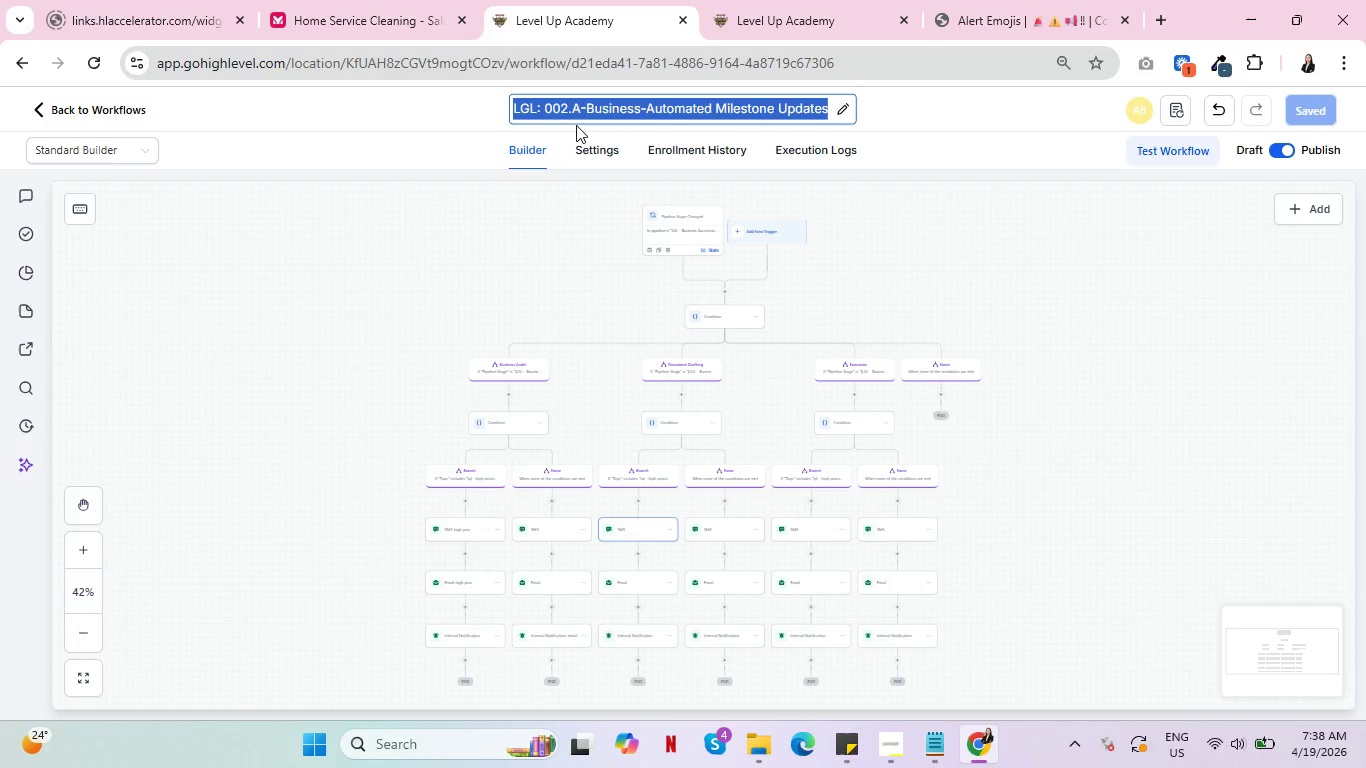 
key(Control+C)
 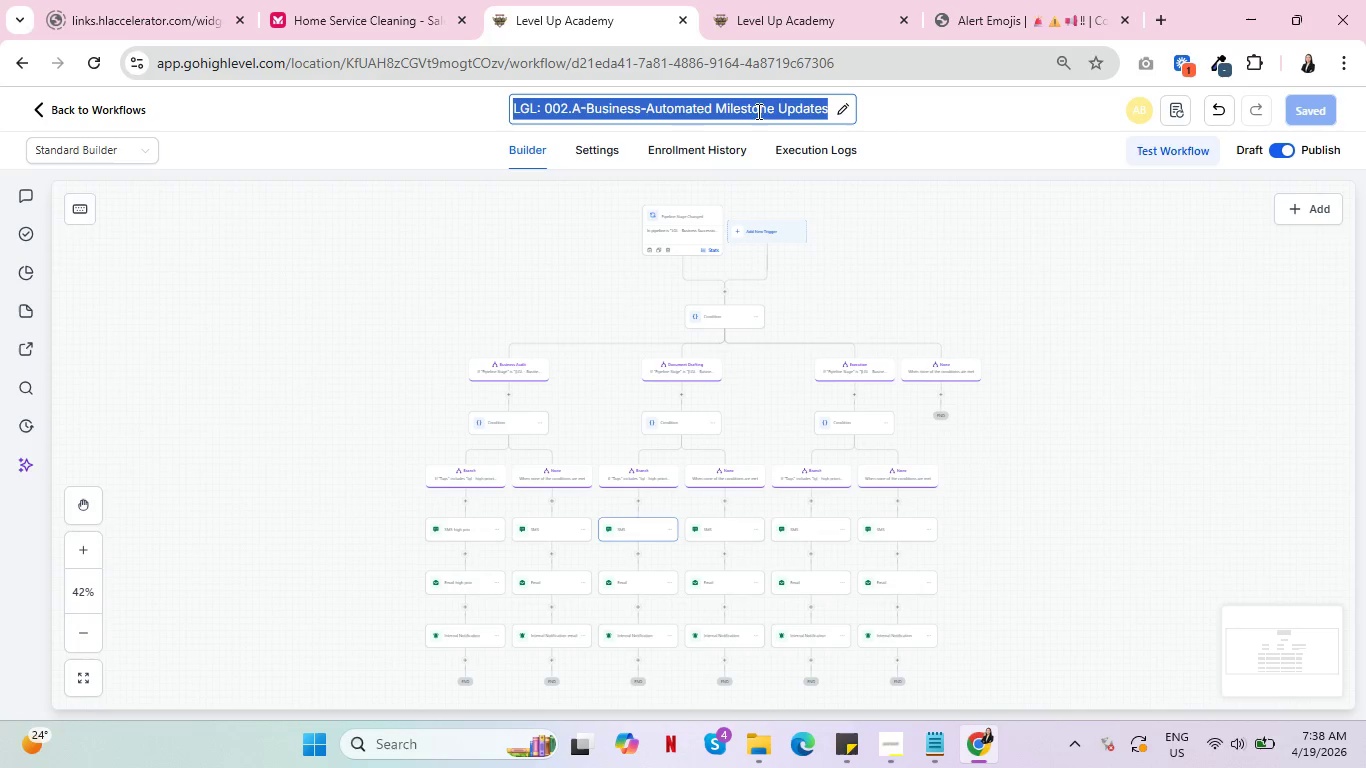 
left_click([655, 101])
 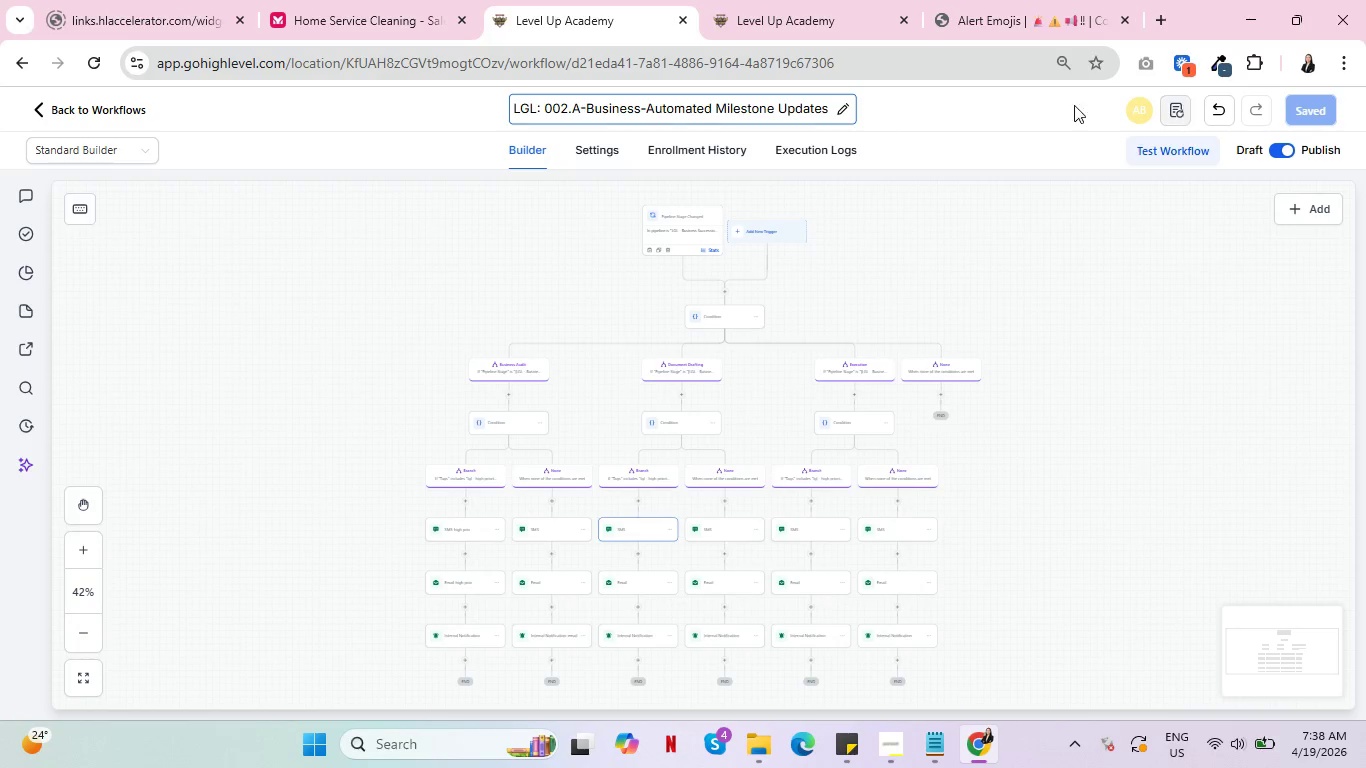 
left_click([1004, 105])
 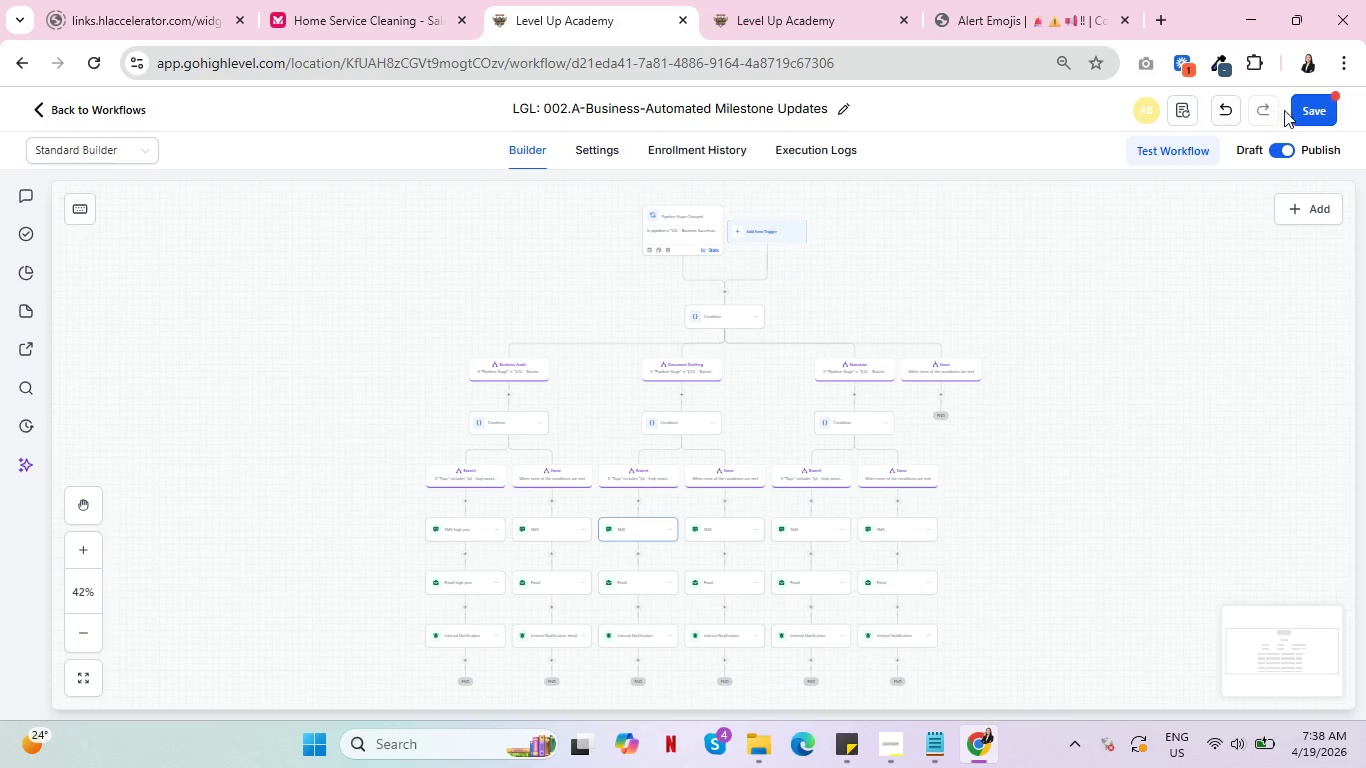 
left_click([1293, 110])
 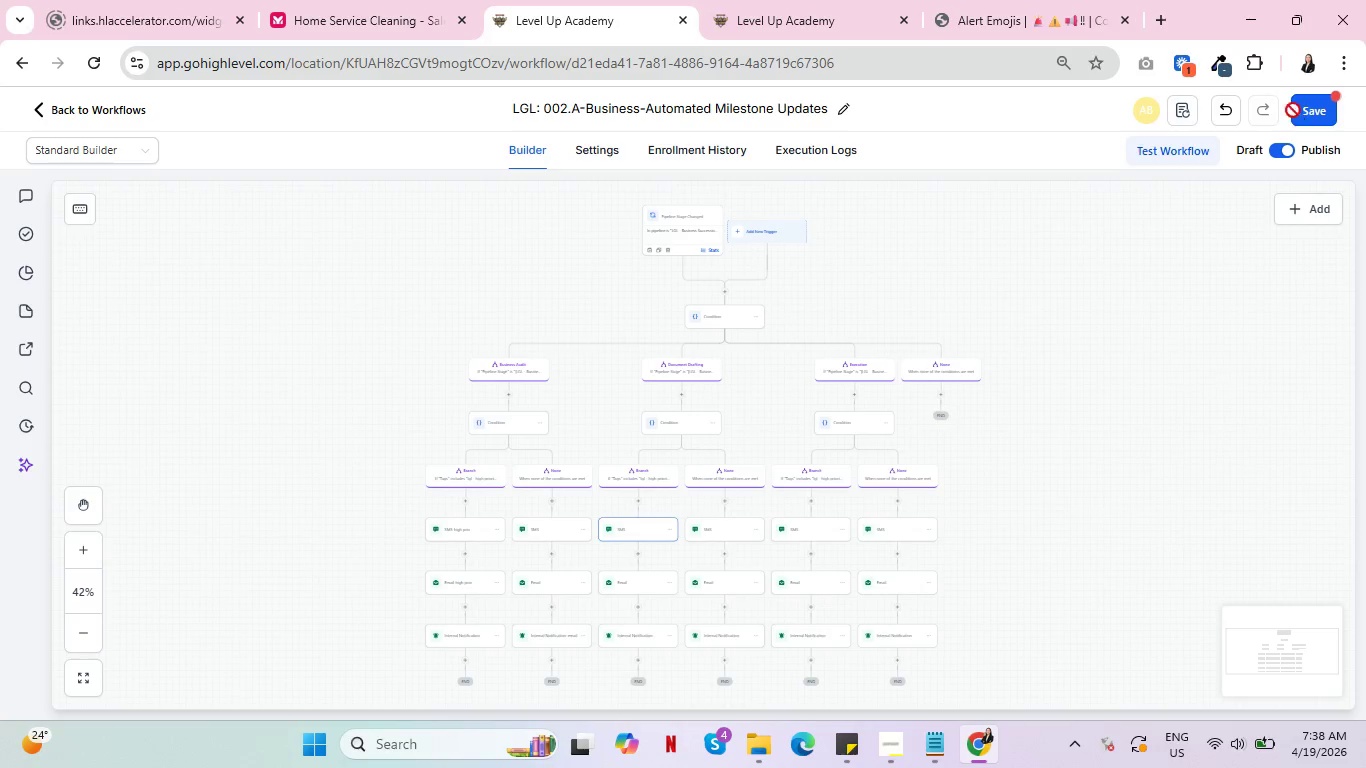 
mouse_move([1275, 113])
 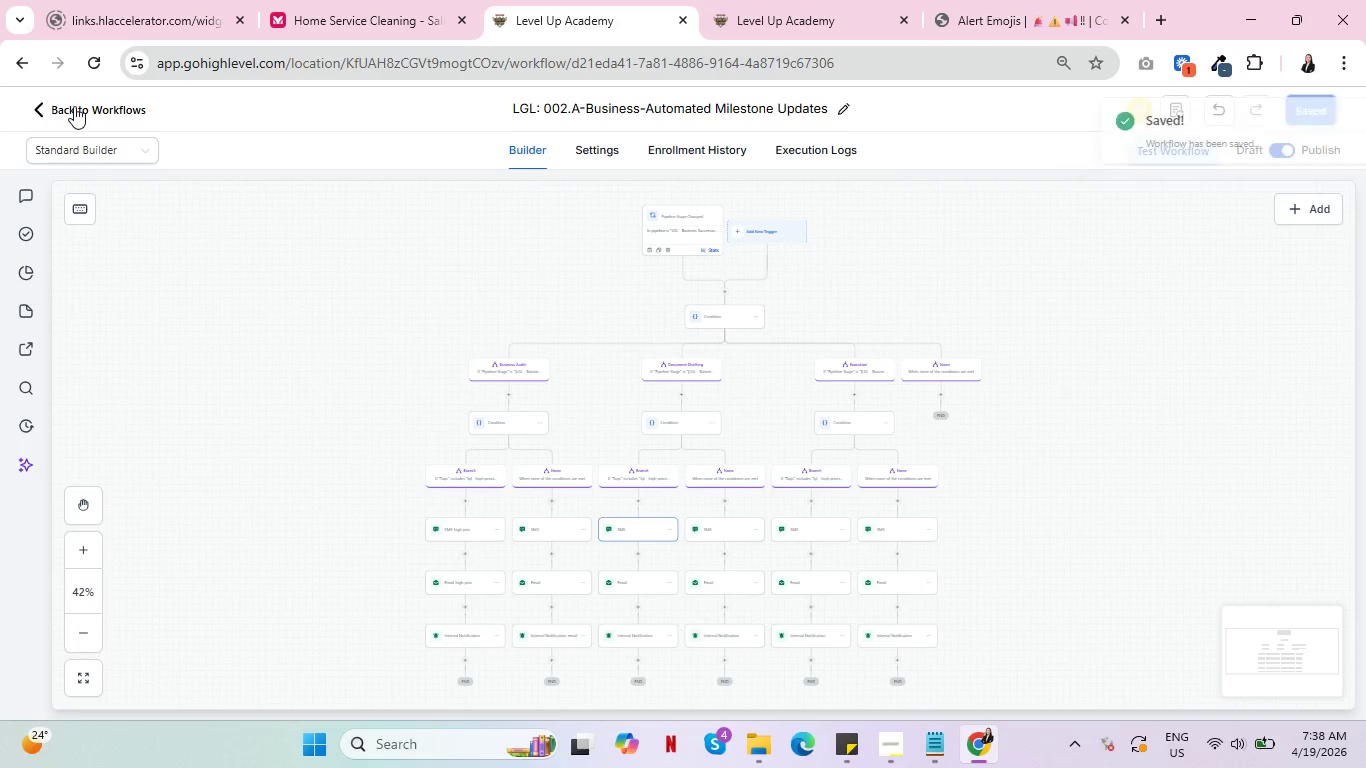 
left_click([74, 106])
 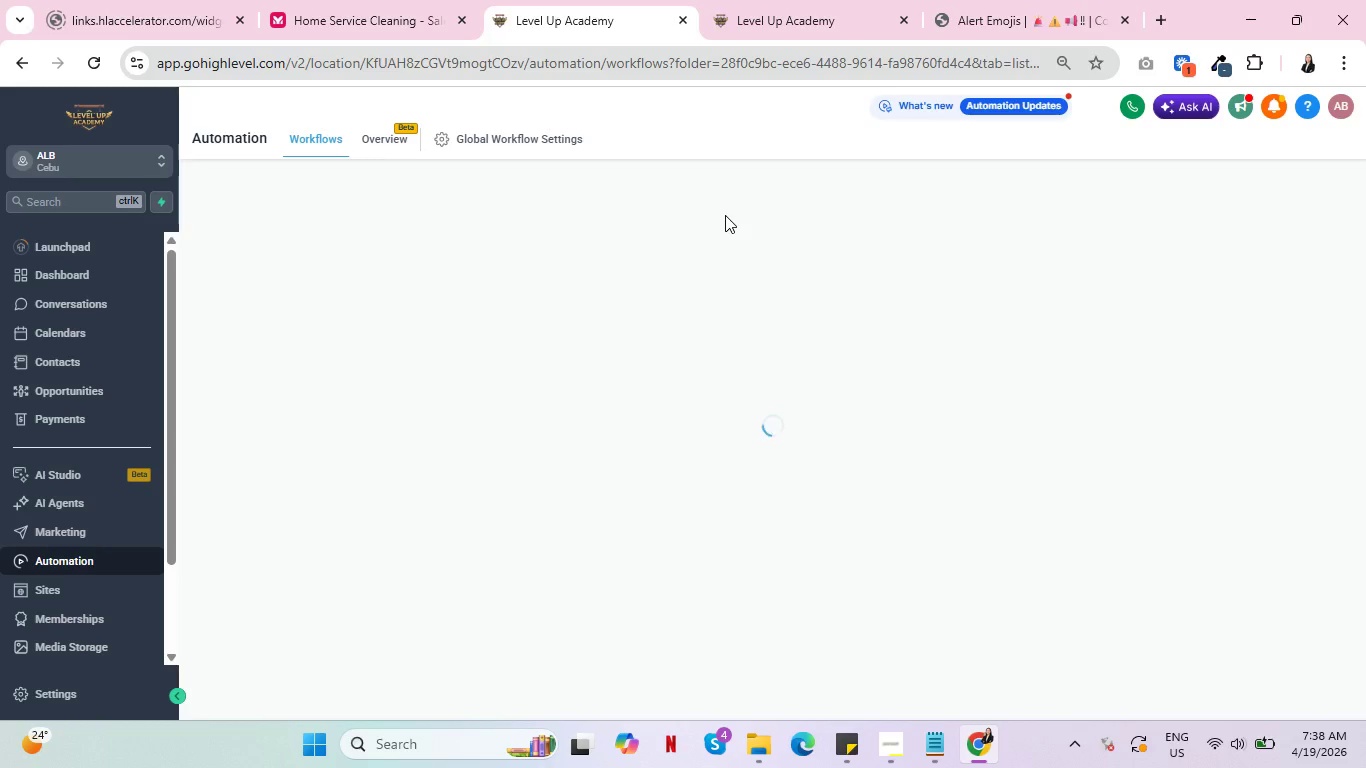 
wait(7.22)
 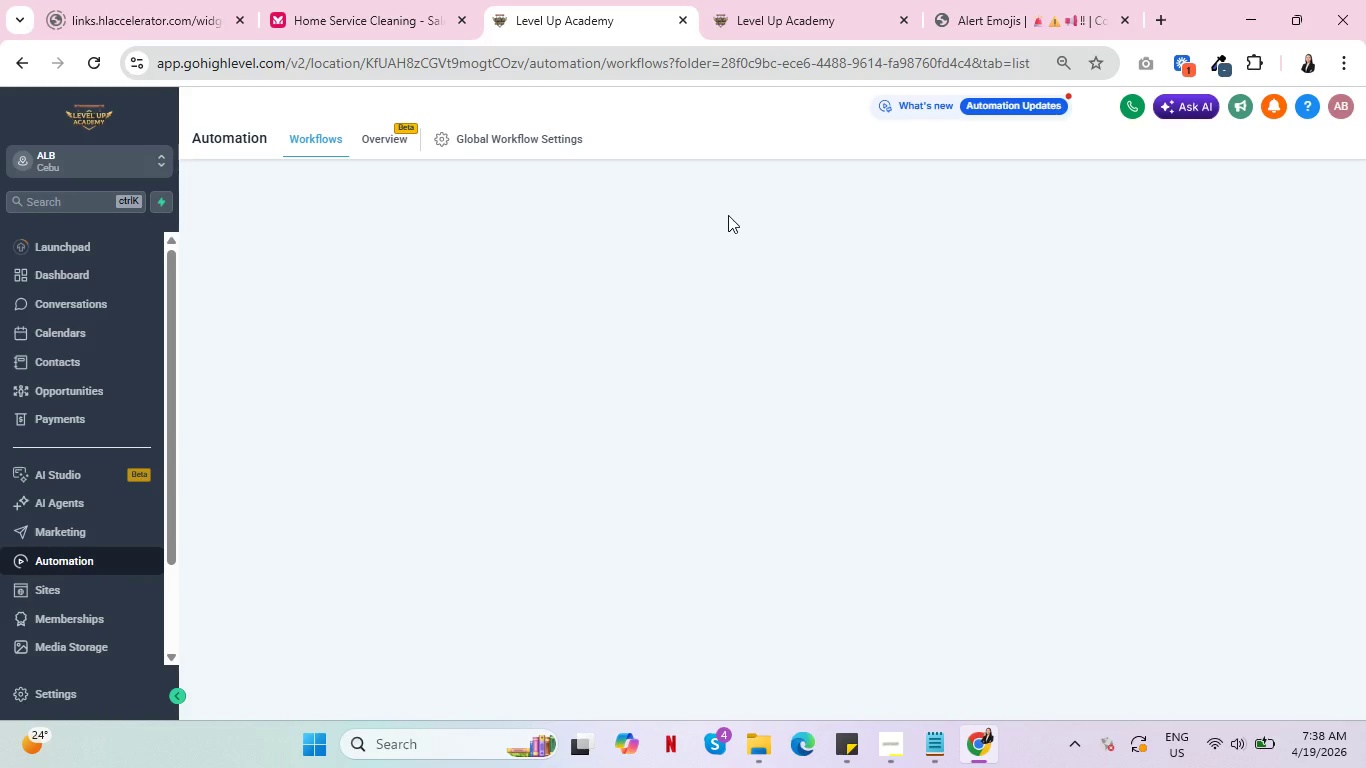 
left_click([1289, 199])
 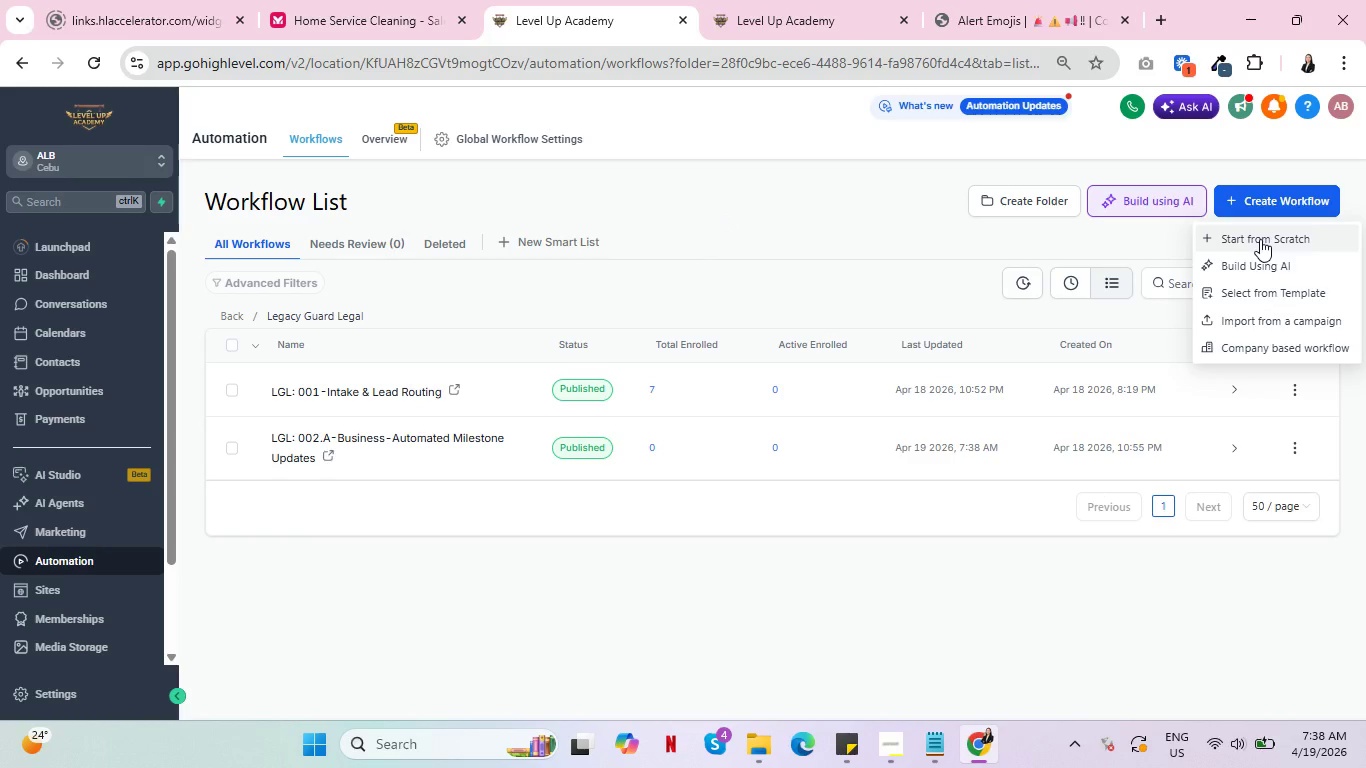 
left_click([1260, 238])
 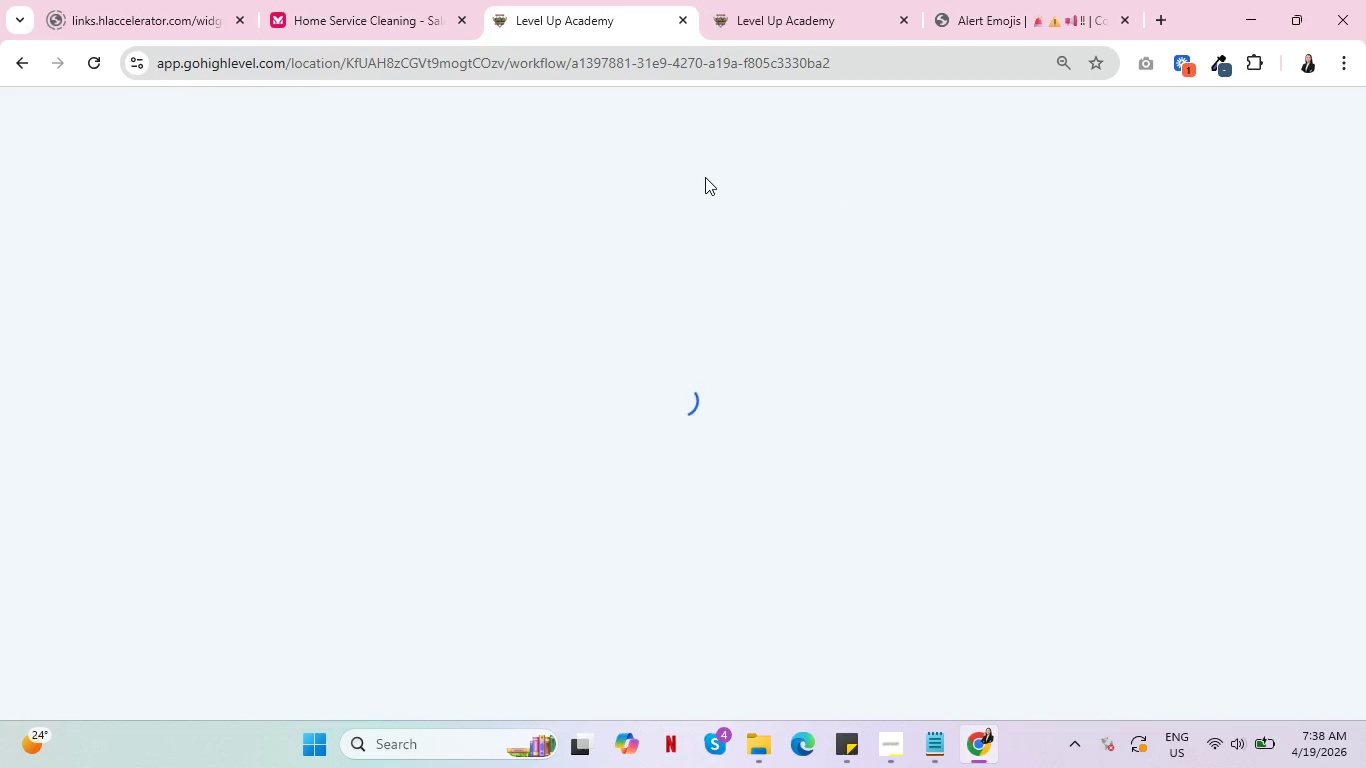 
wait(5.53)
 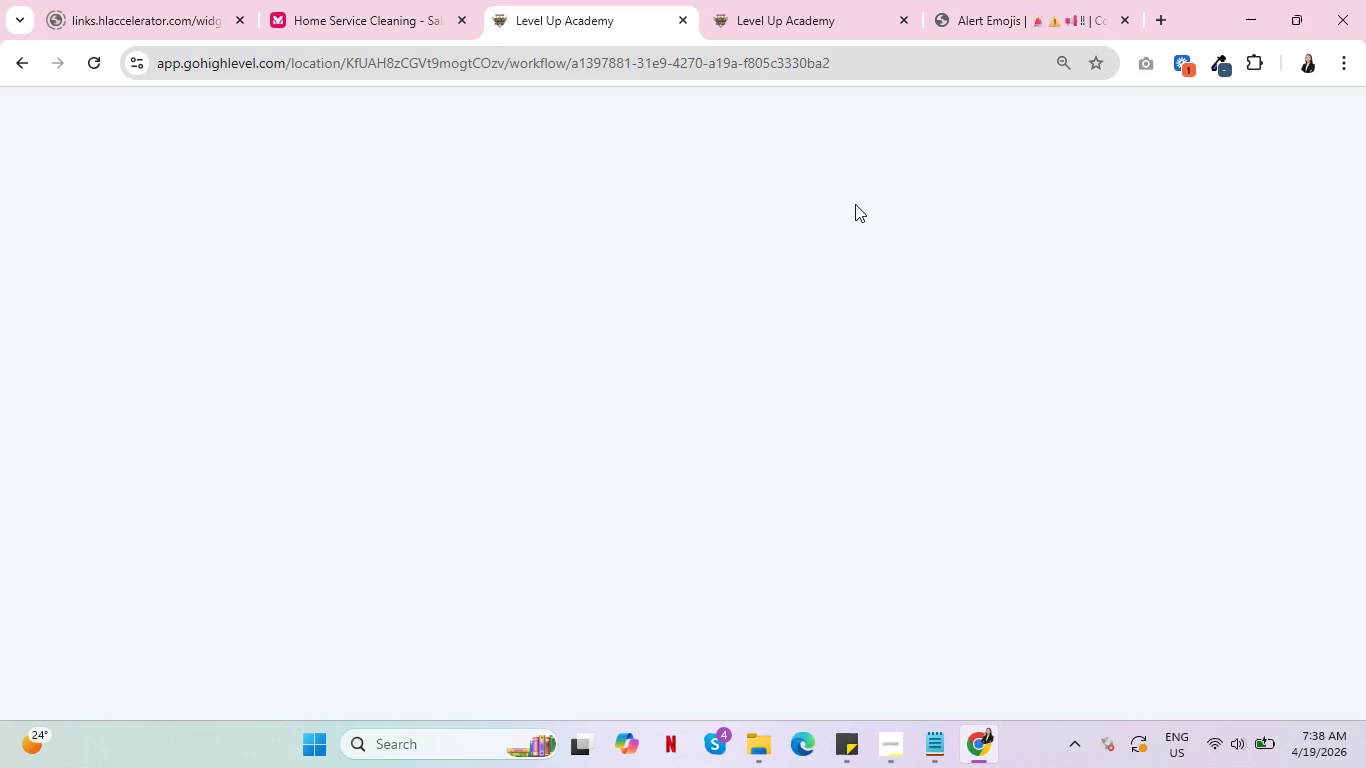 
left_click([680, 107])
 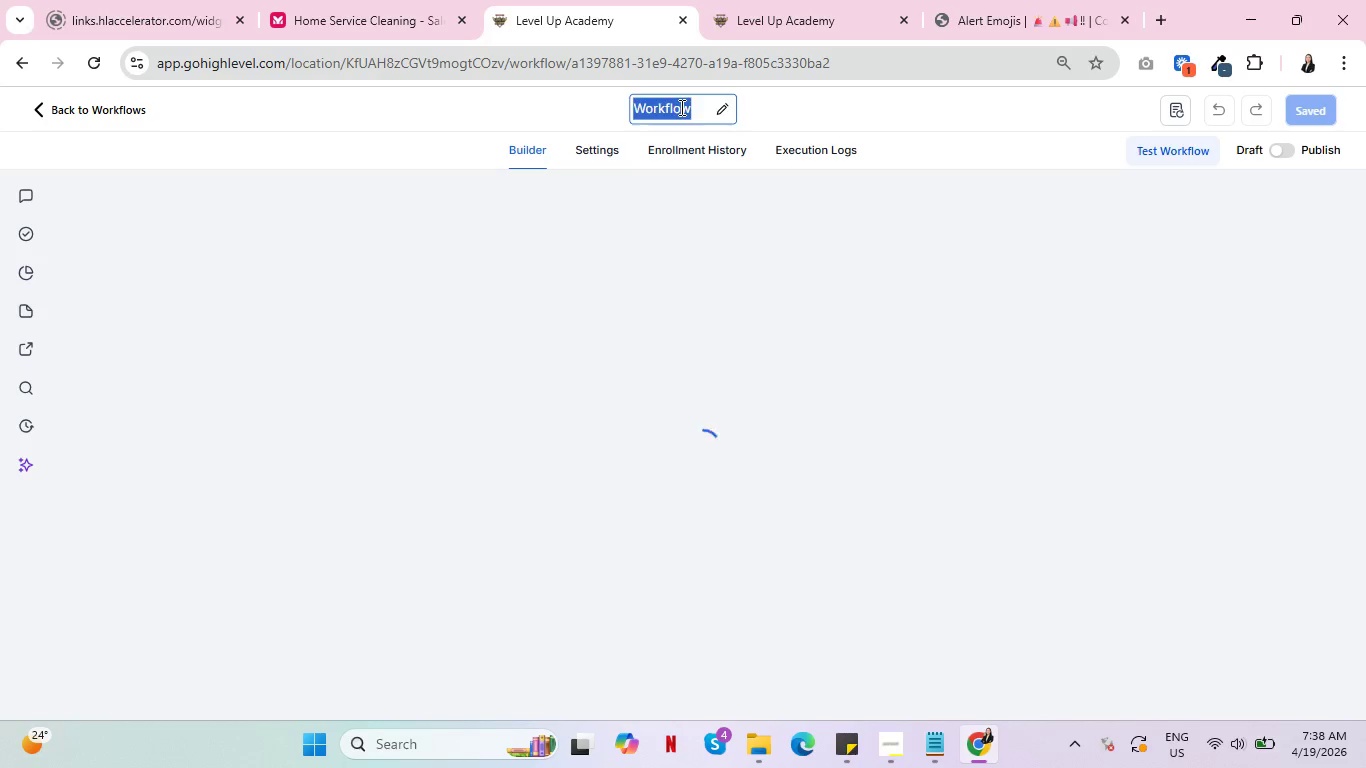 
key(Control+V)
 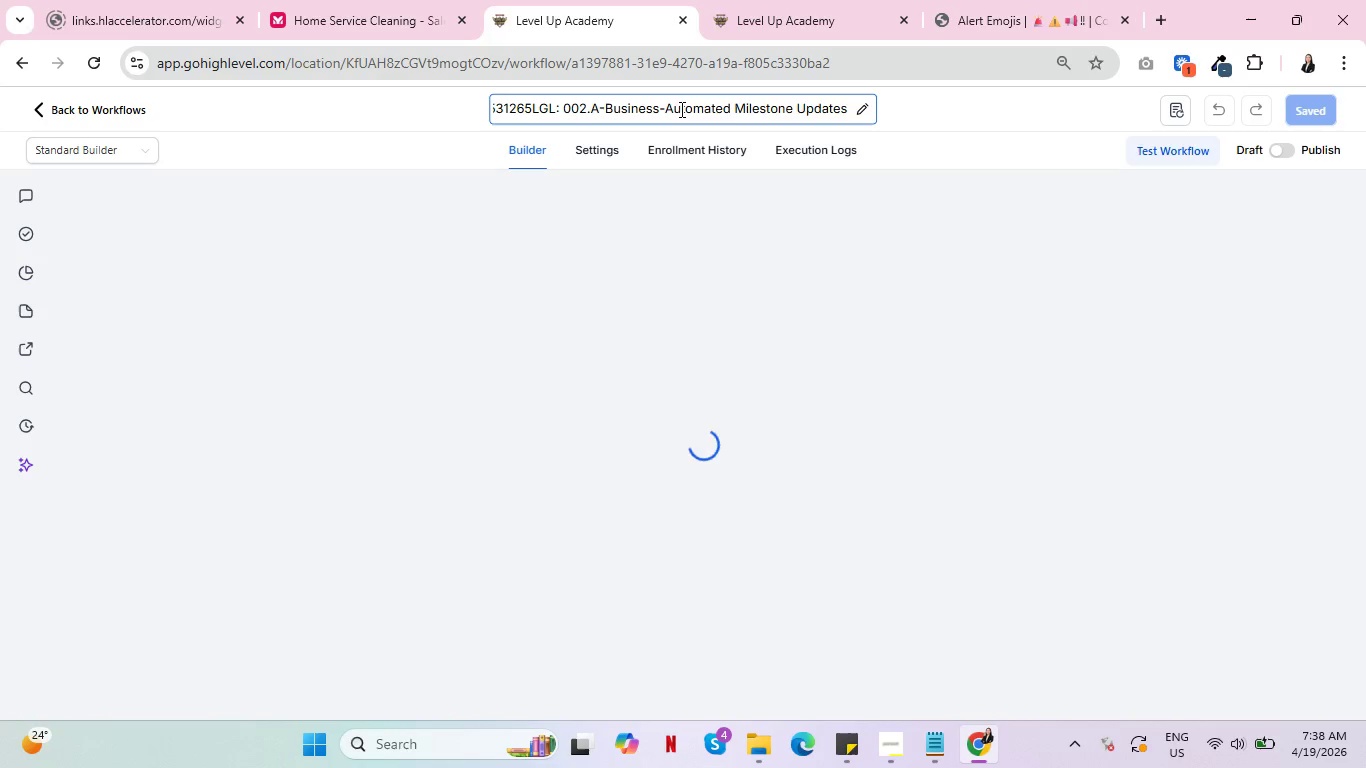 
key(Control+A)
 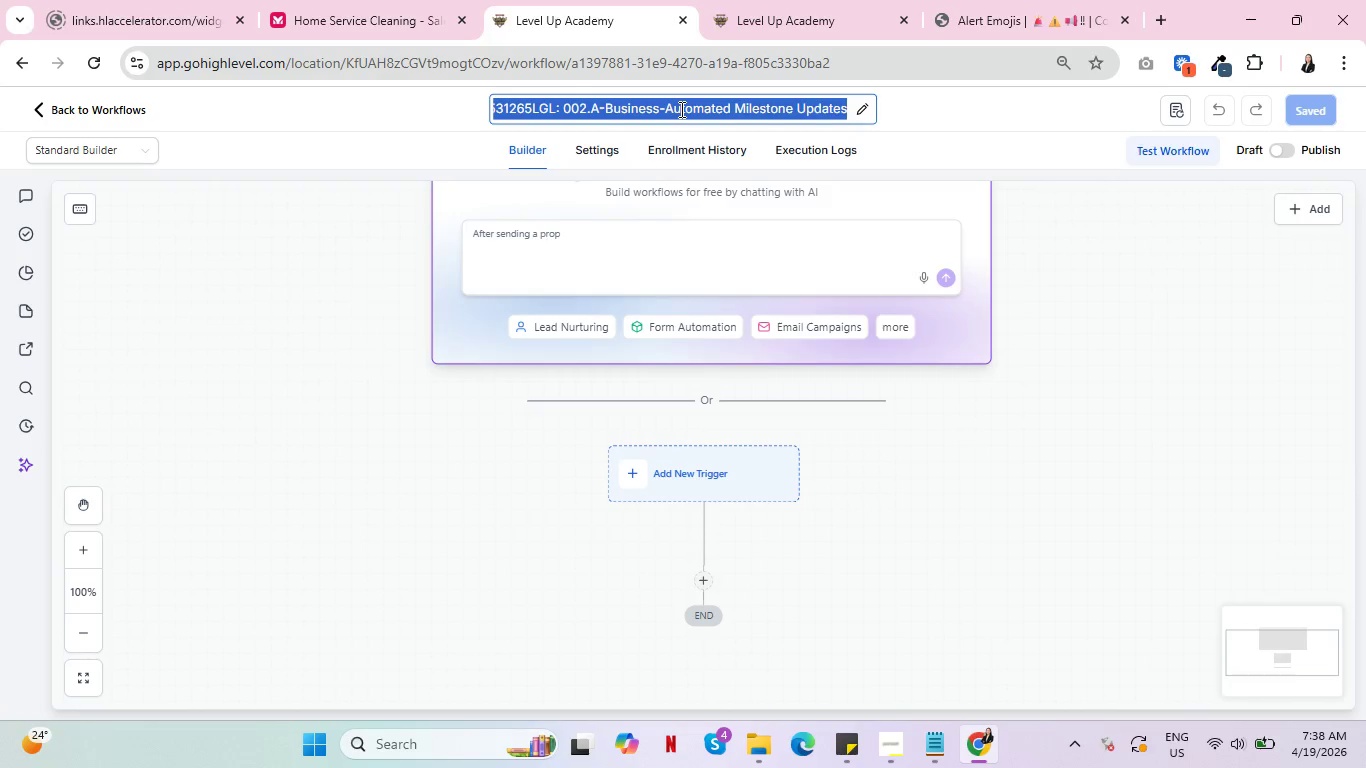 
key(Control+V)
 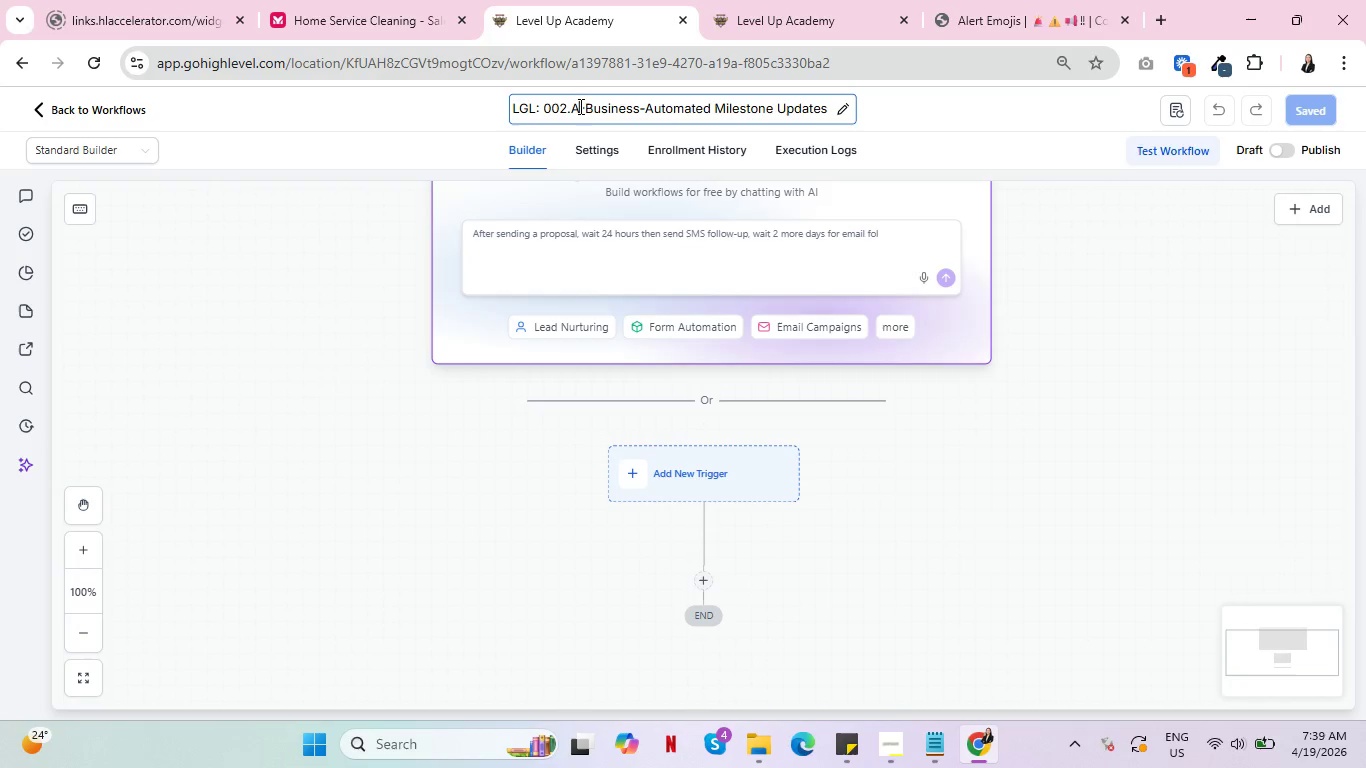 
key(Backspace)
 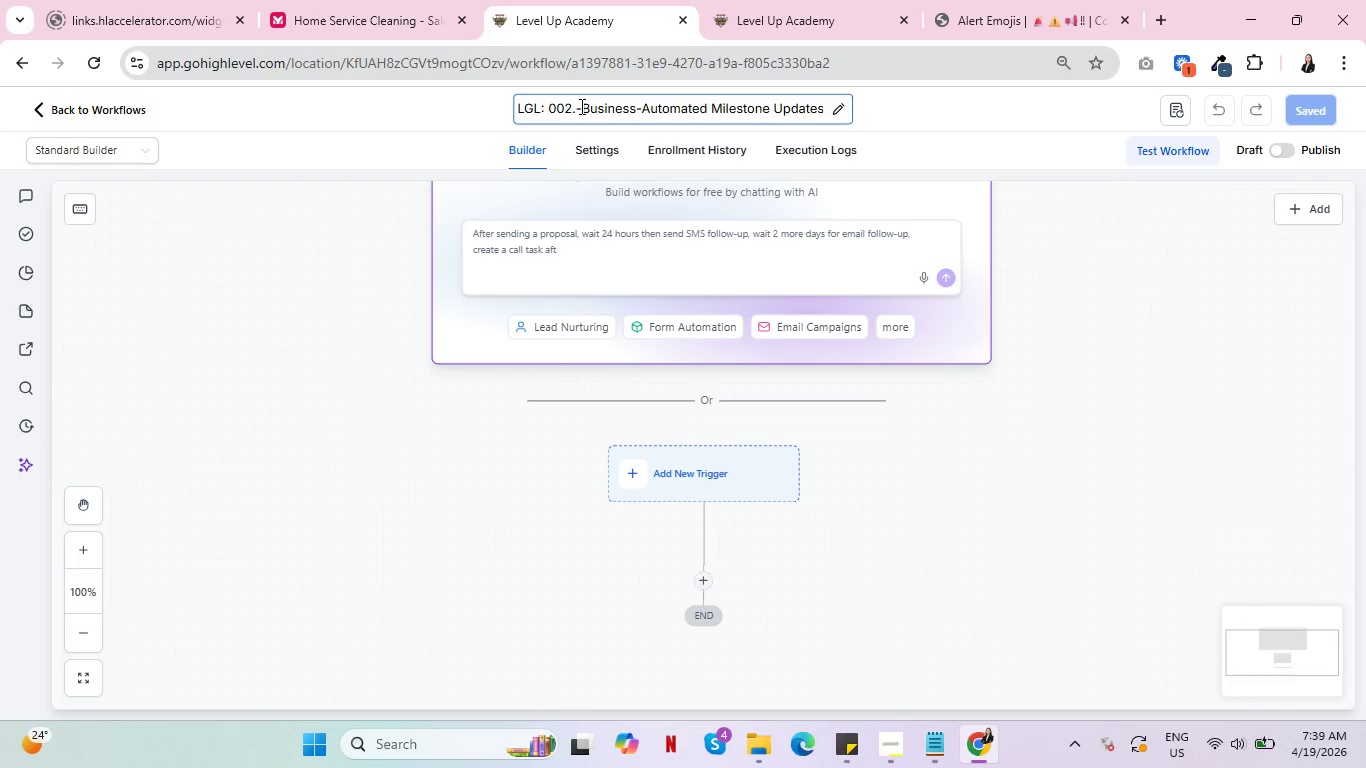 
key(Shift+B)
 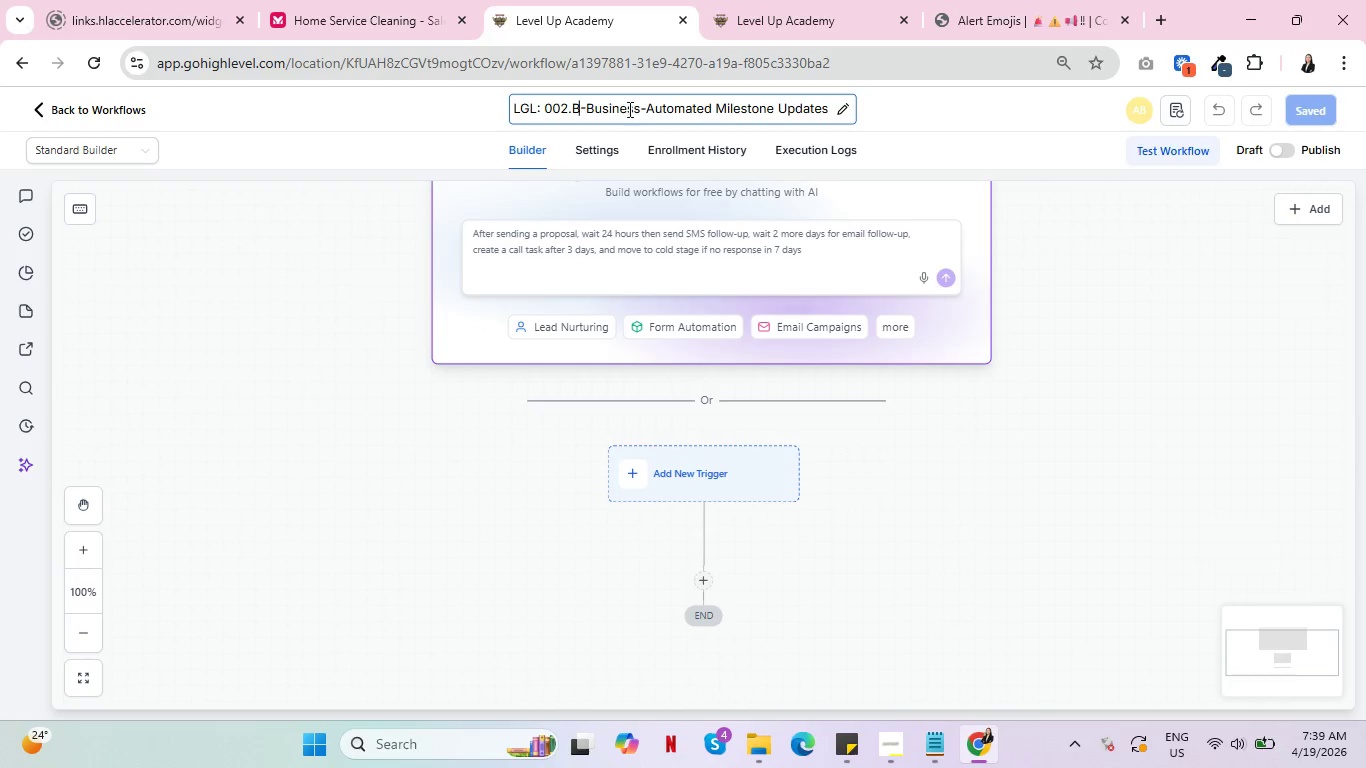 
left_click_drag(start_coordinate=[642, 113], to_coordinate=[587, 105])
 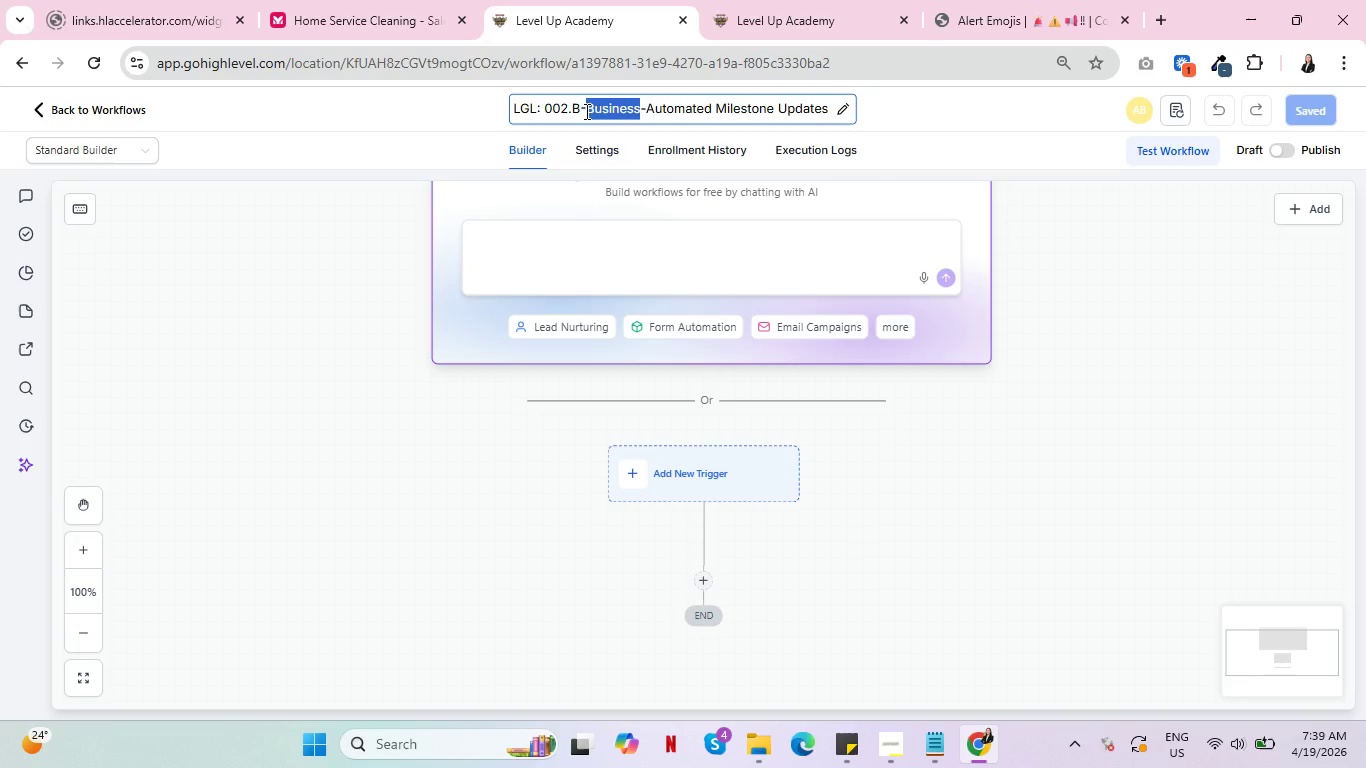 
left_click([895, 748])